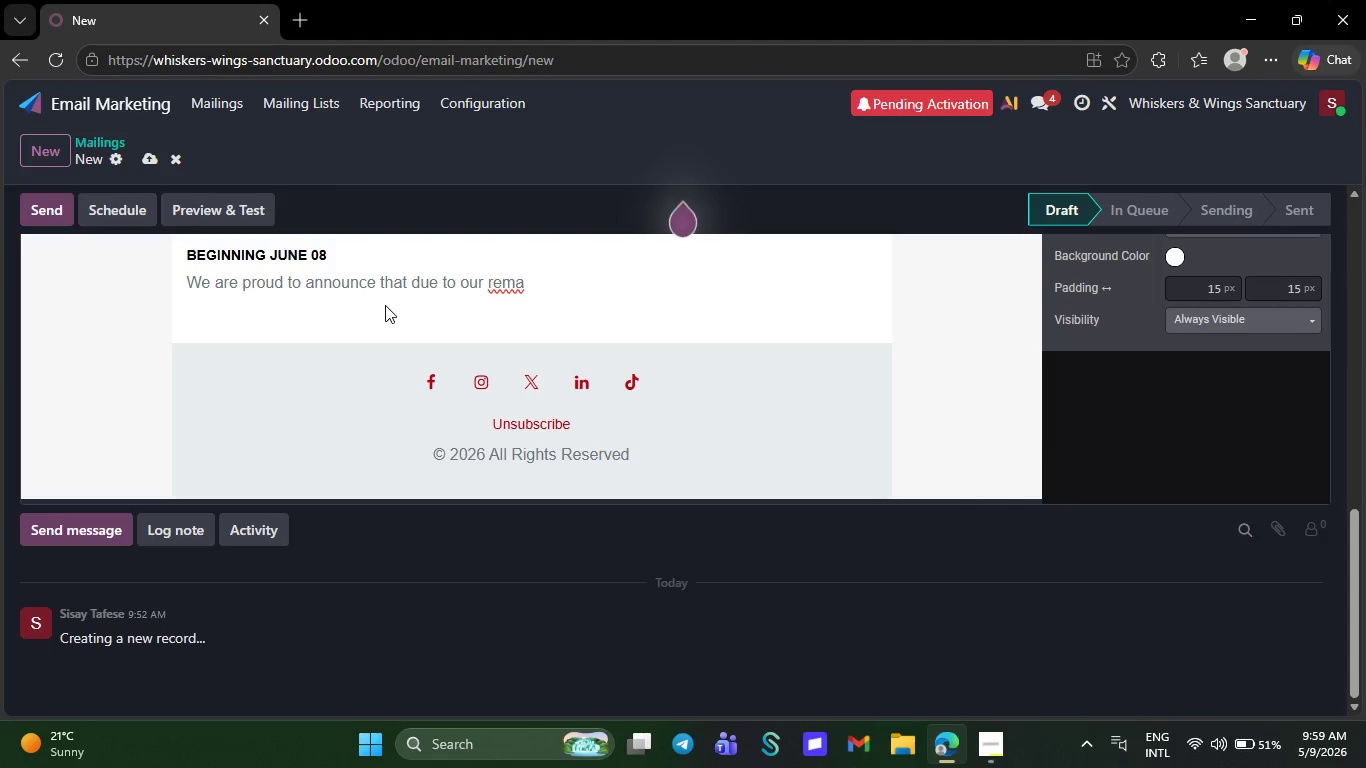 
key(Backspace)
 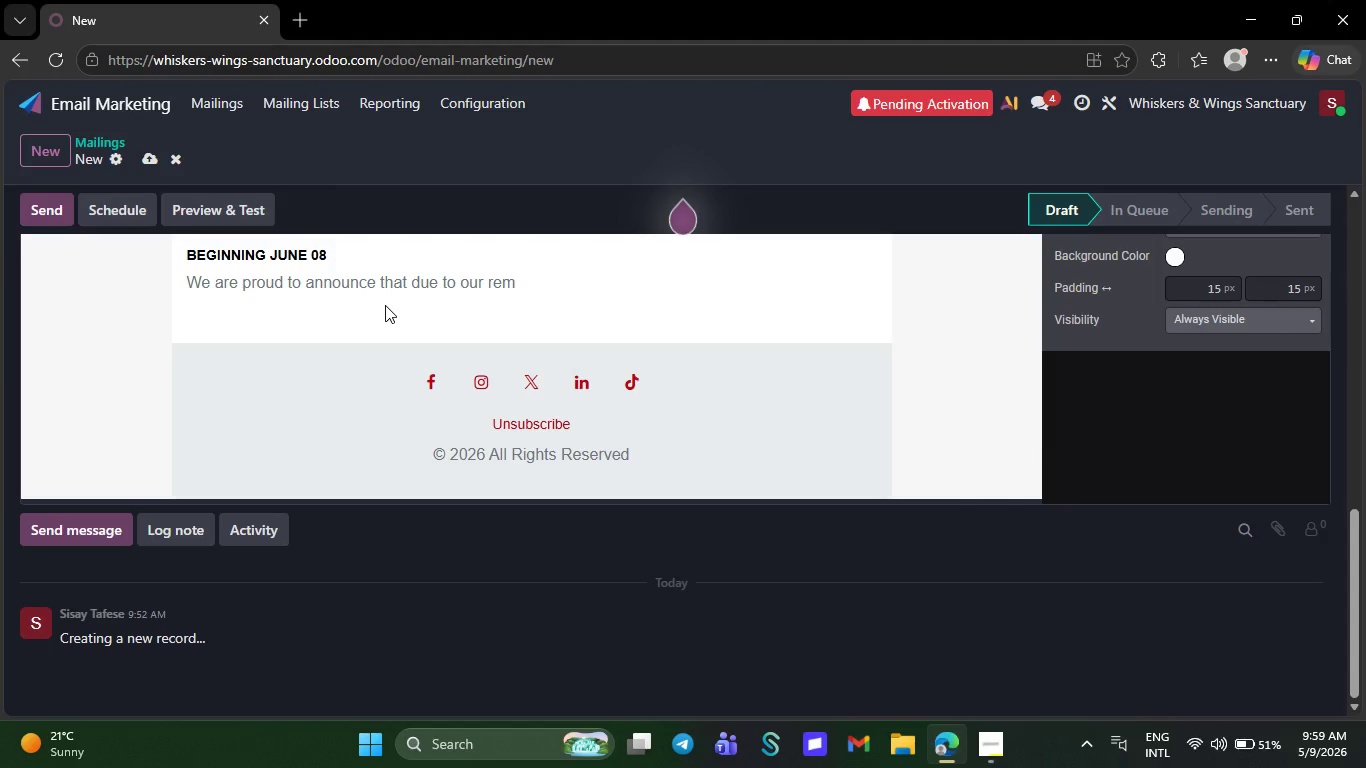 
key(Backspace)
 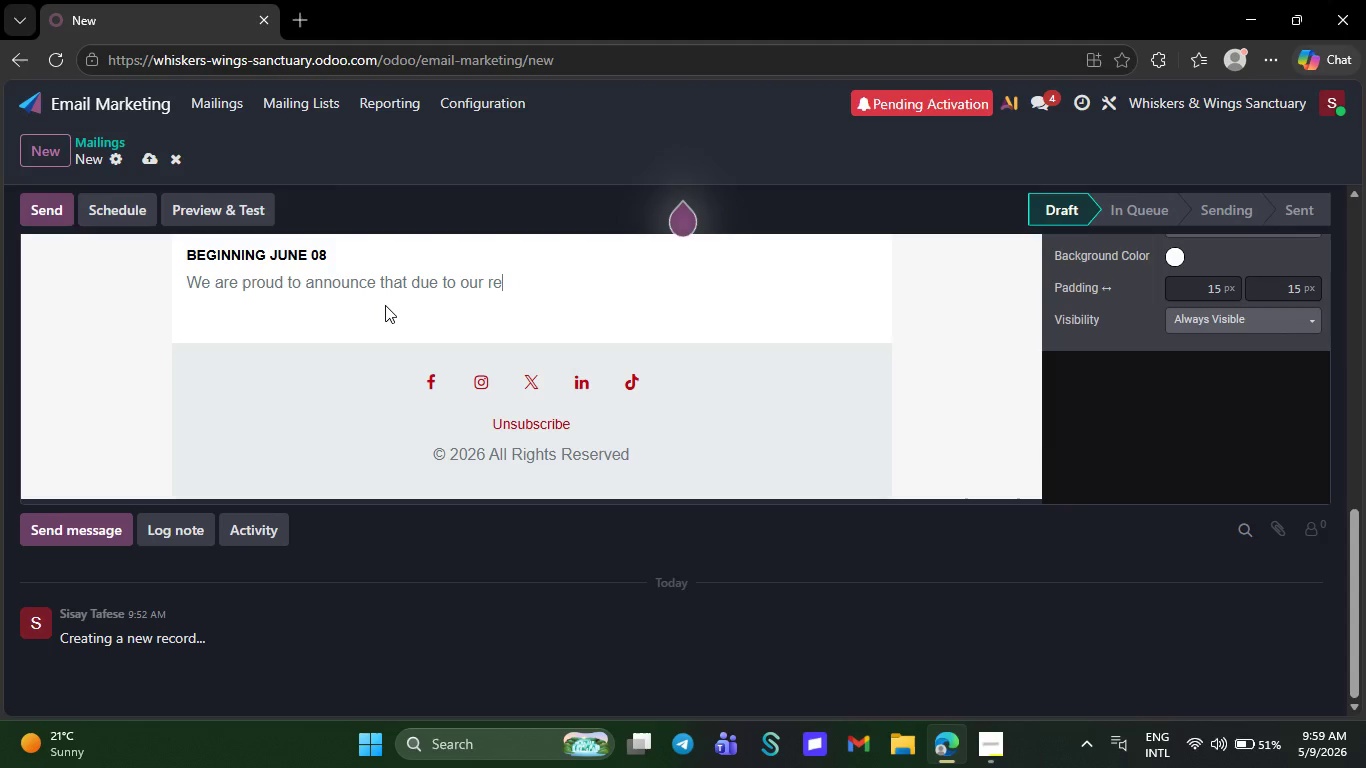 
key(Backspace)
 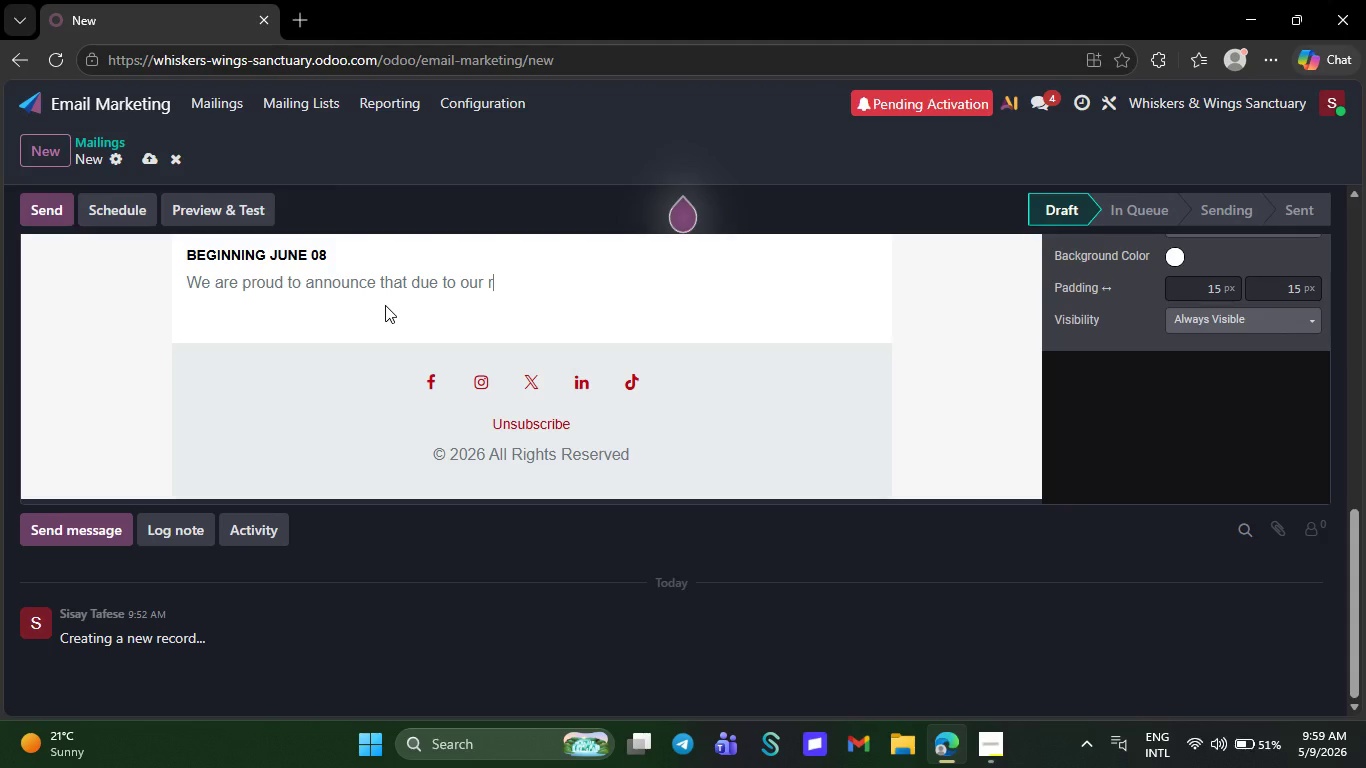 
key(Backspace)
 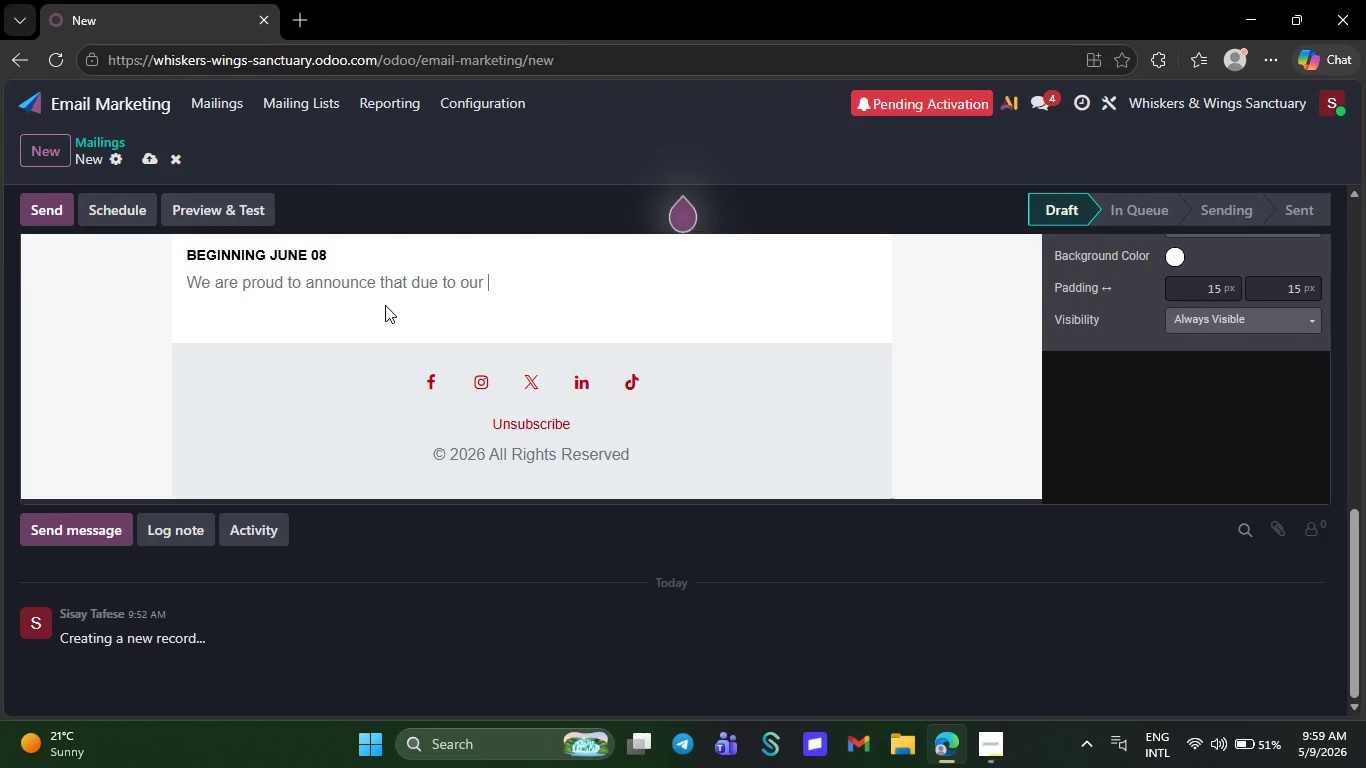 
key(Backspace)
 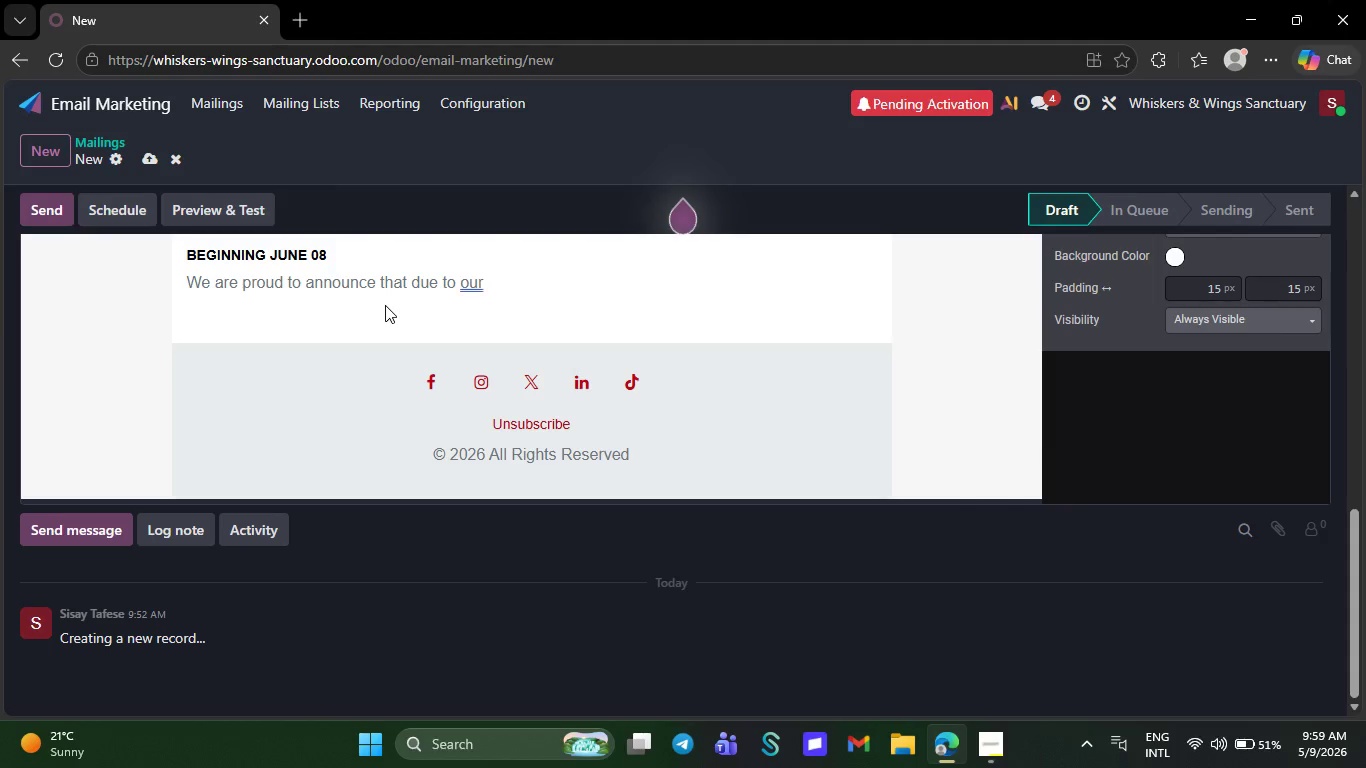 
key(Backspace)
 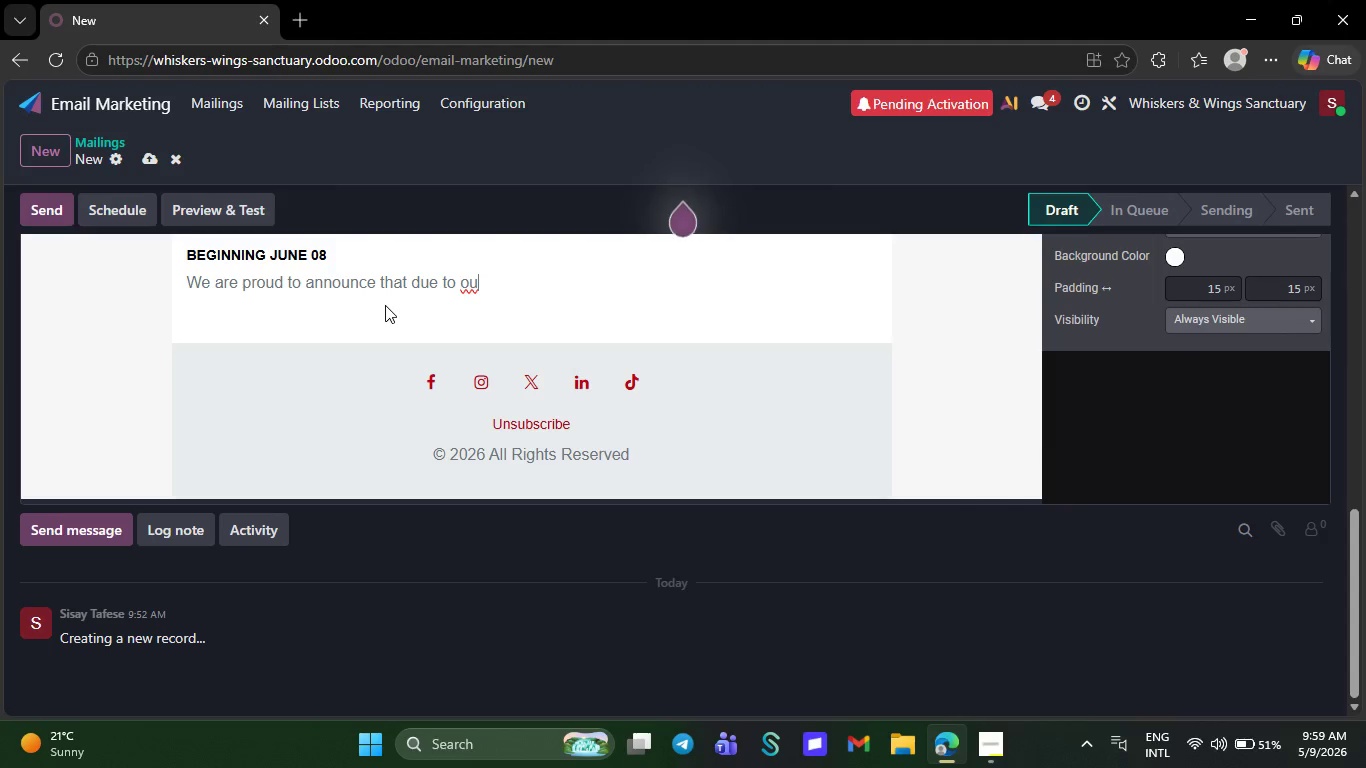 
key(Backspace)
 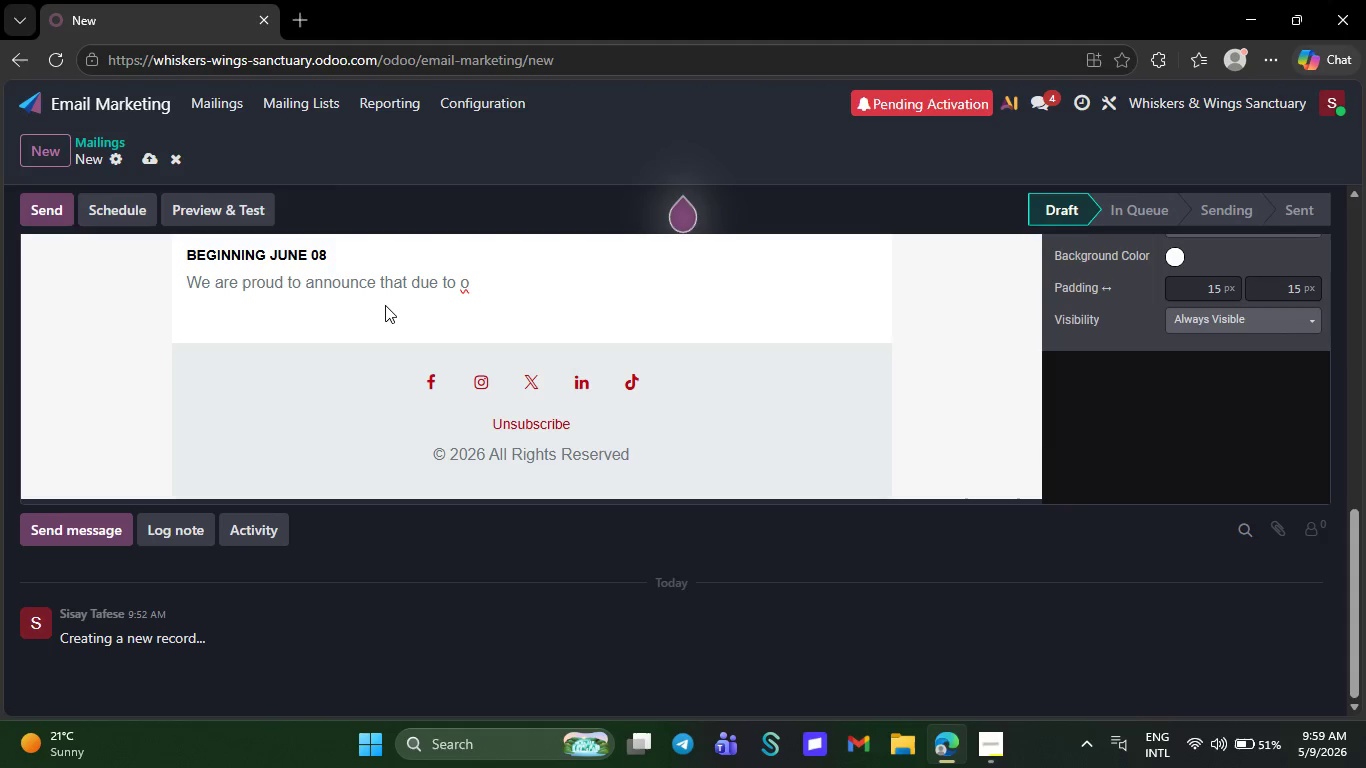 
key(Backspace)
 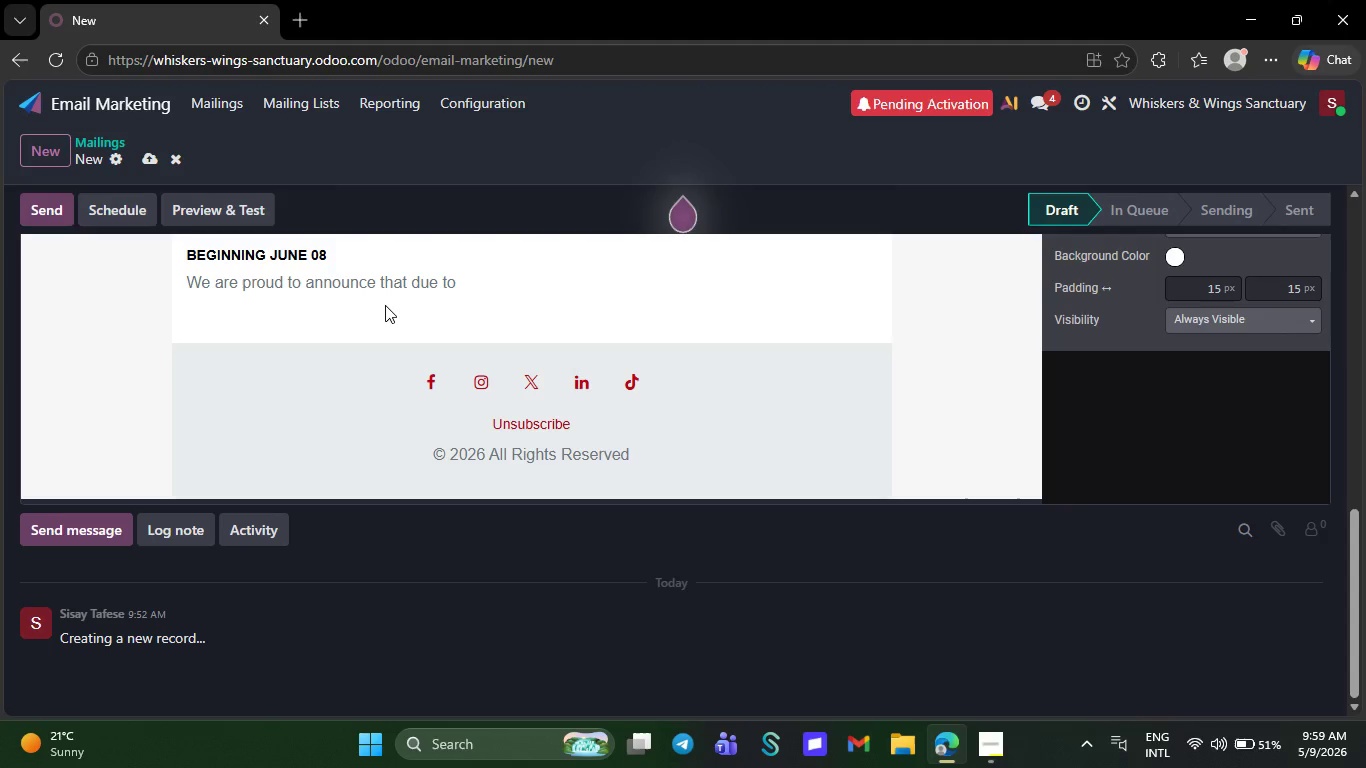 
key(Backspace)
 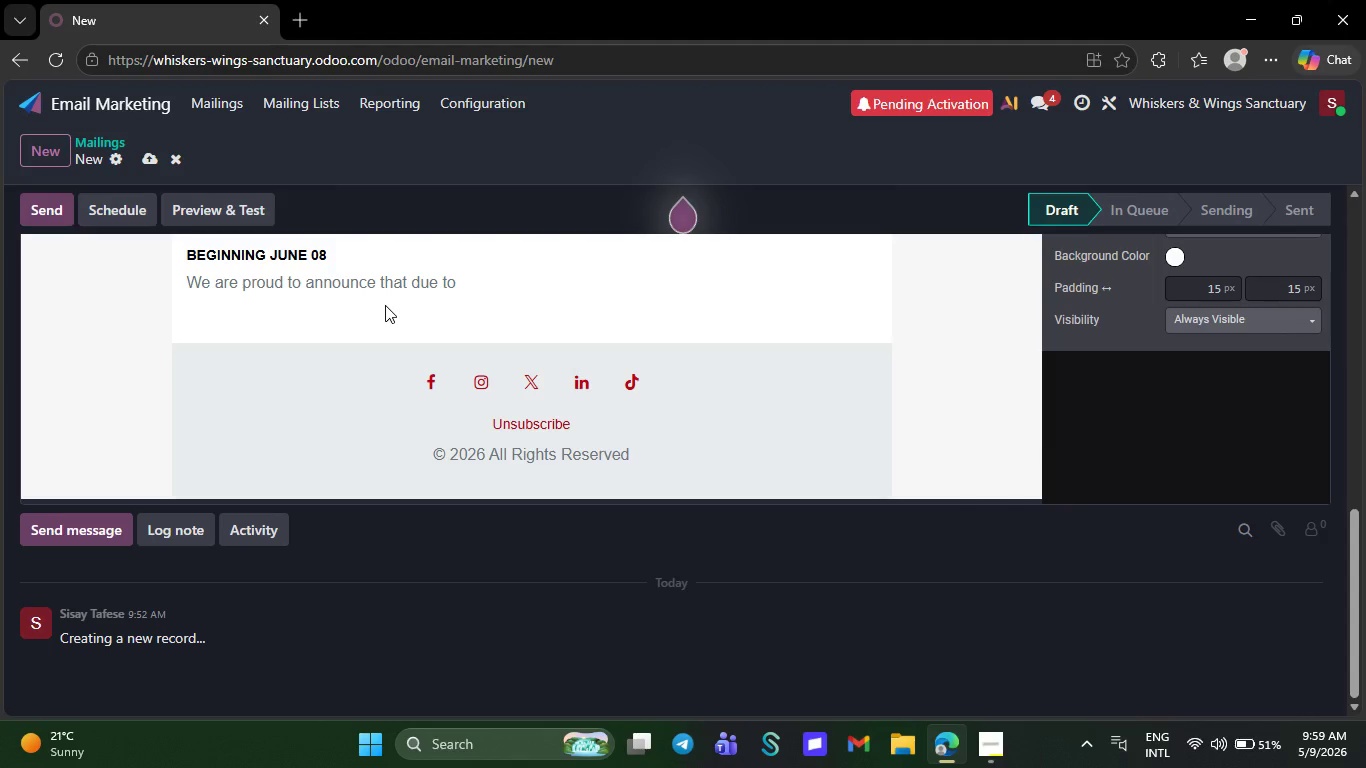 
key(Backspace)
 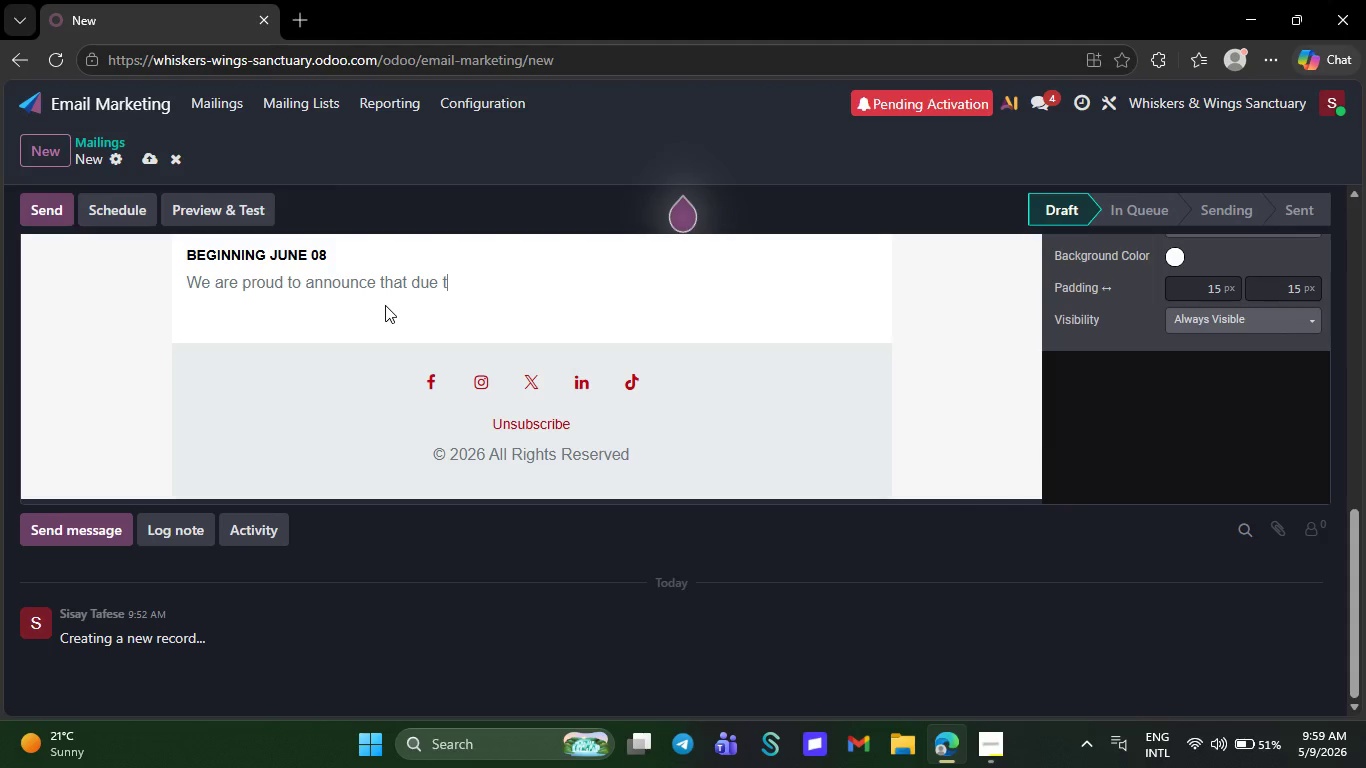 
key(Backspace)
 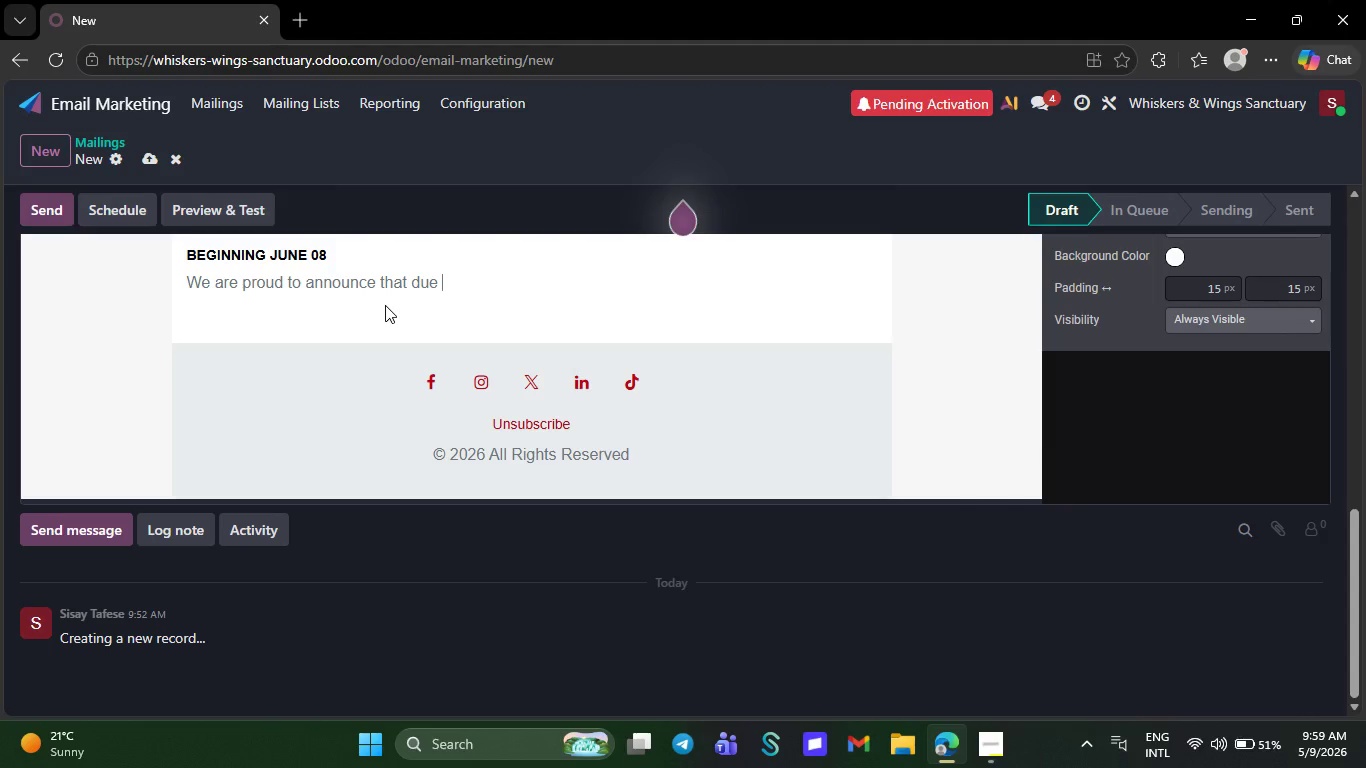 
key(Backspace)
 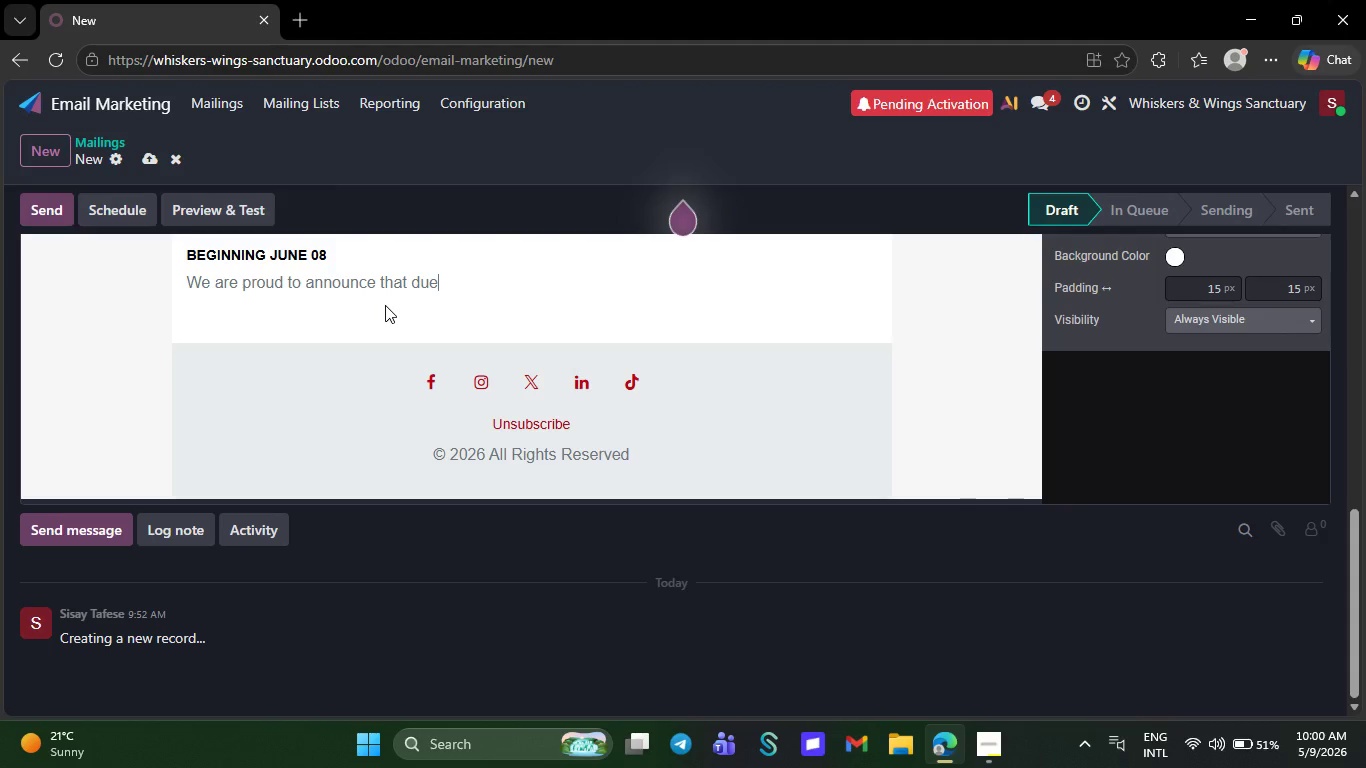 
wait(14.92)
 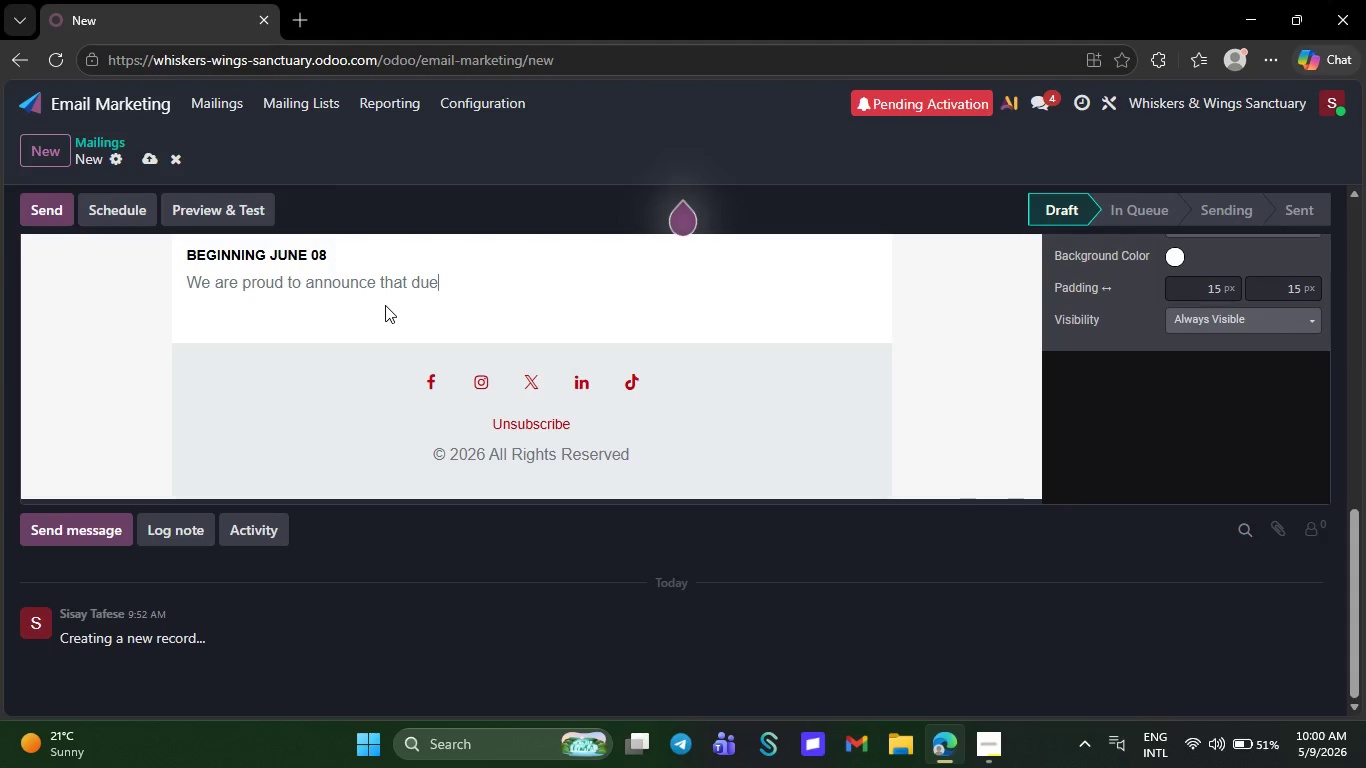 
key(Backspace)
 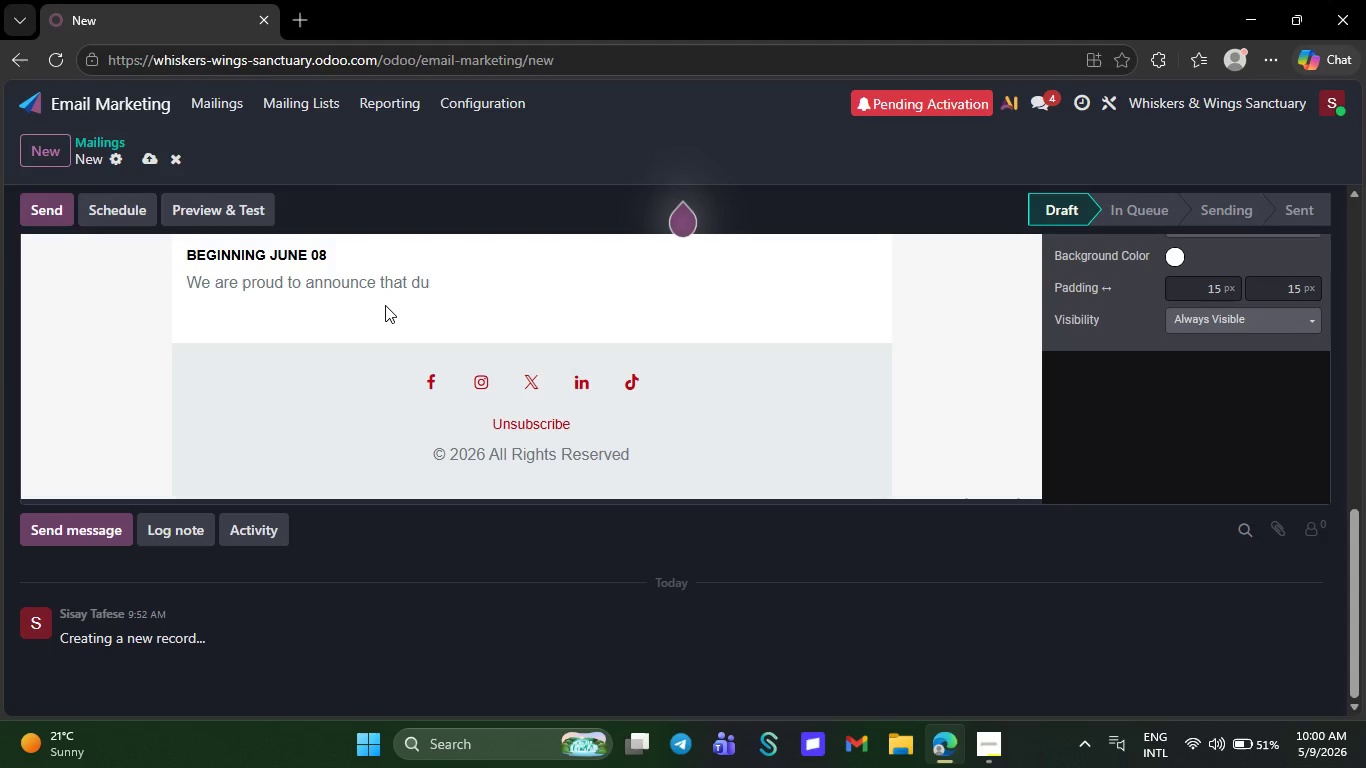 
key(Backspace)
 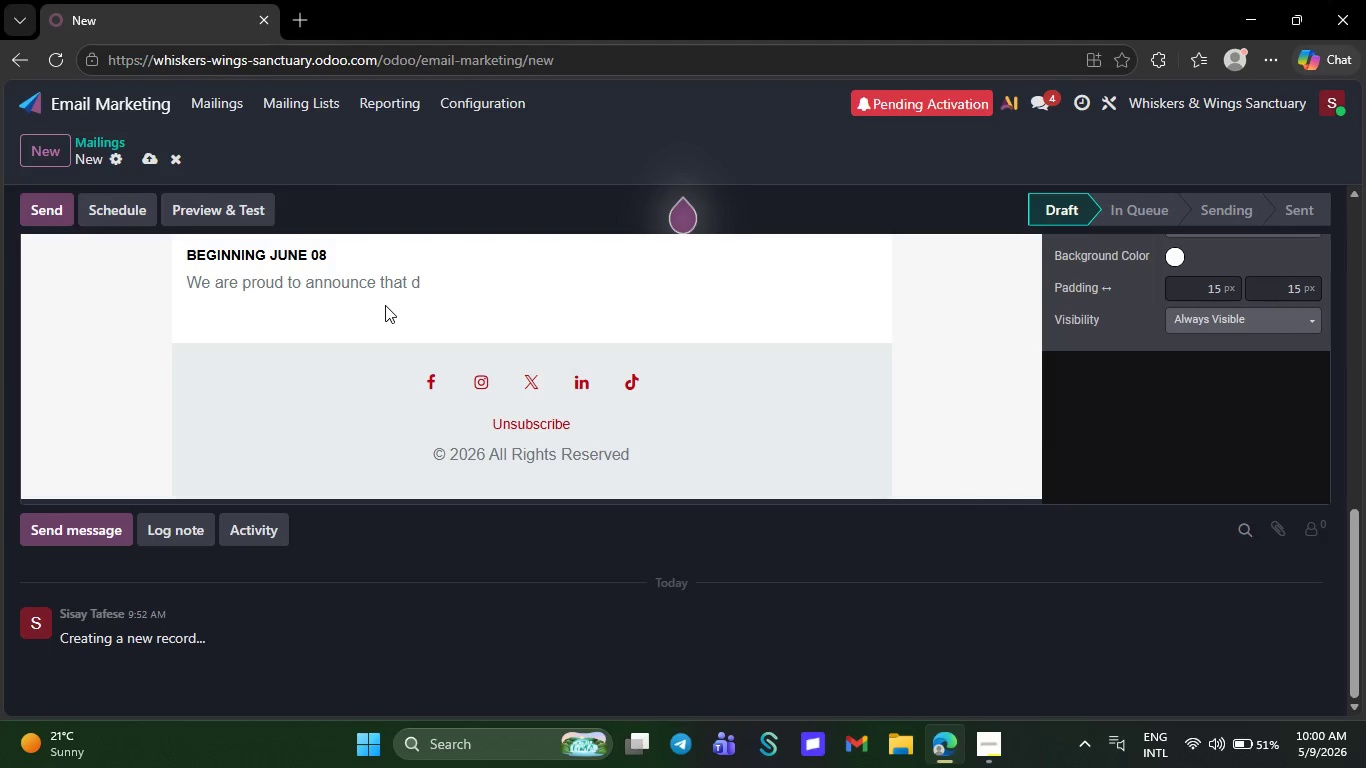 
key(Backspace)
 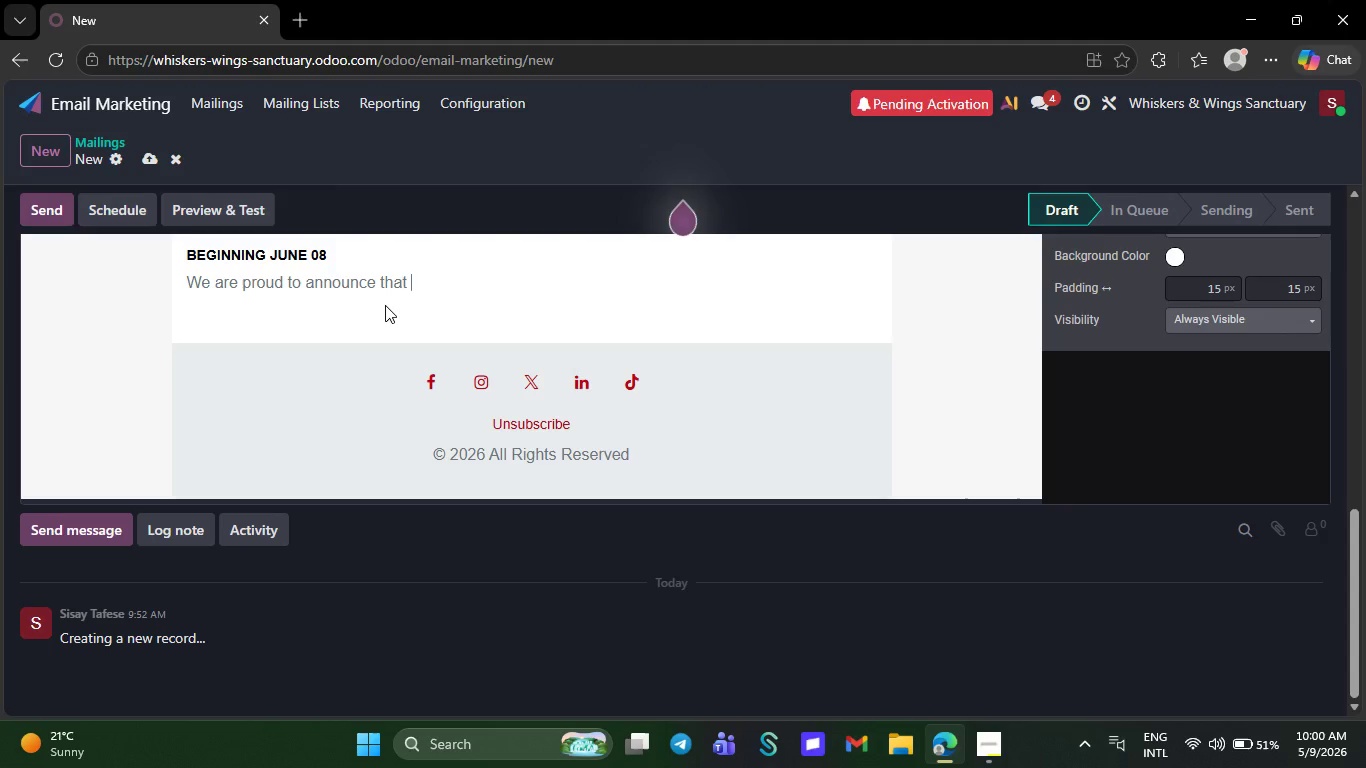 
key(Backspace)
 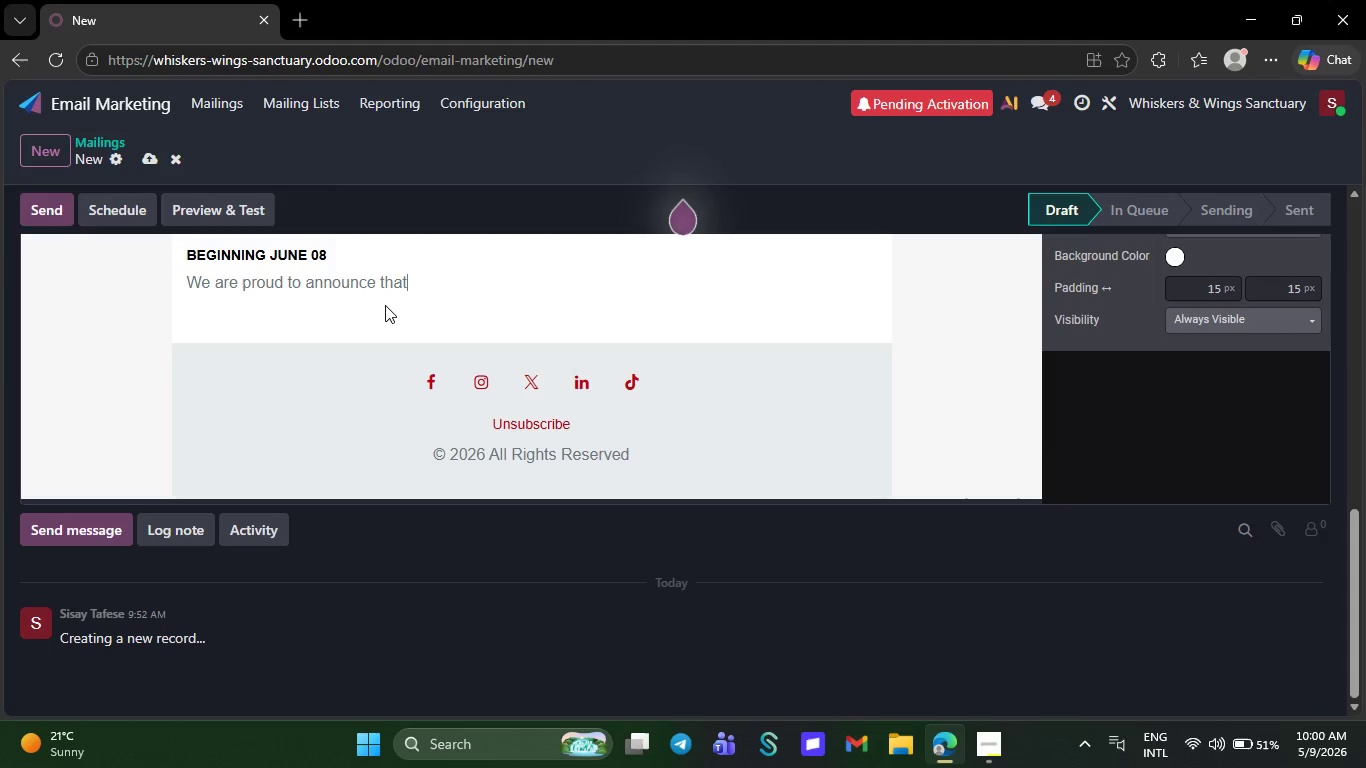 
key(Backspace)
 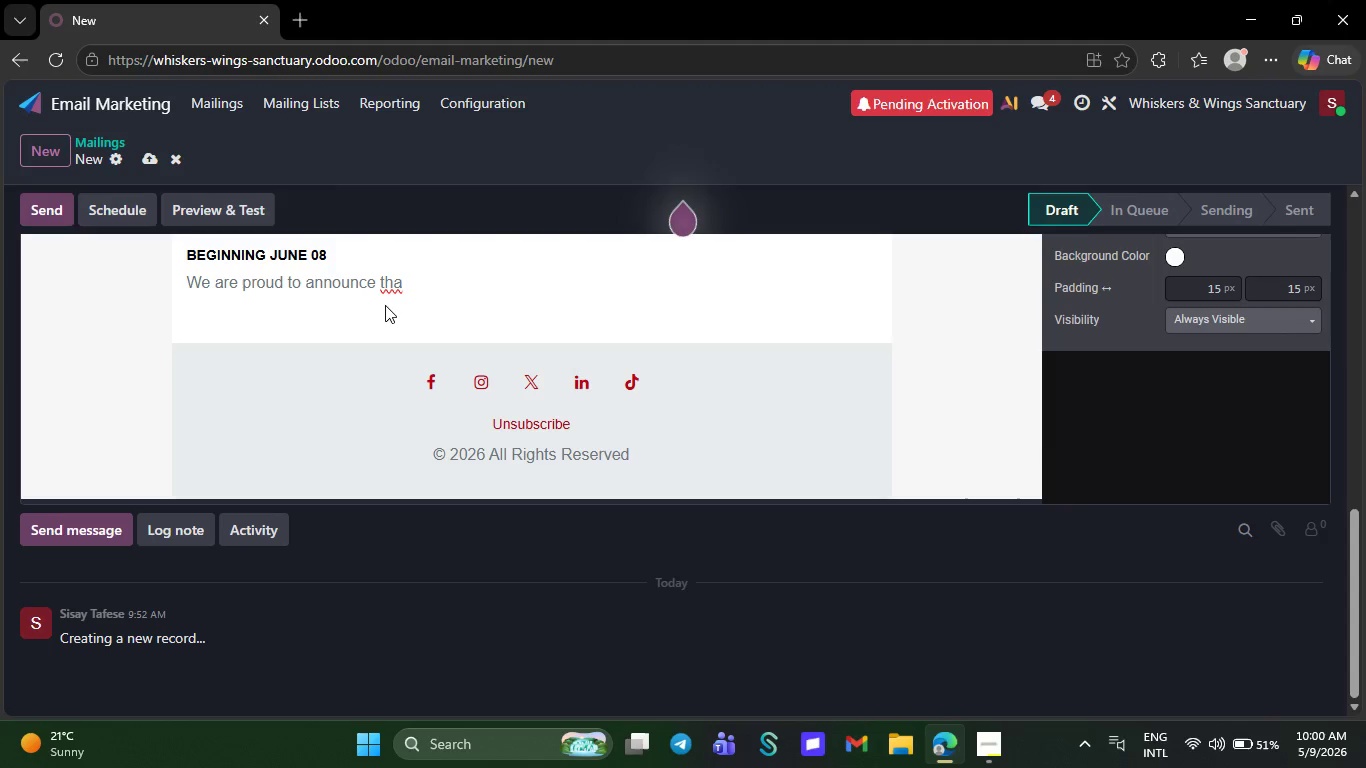 
key(Backspace)
 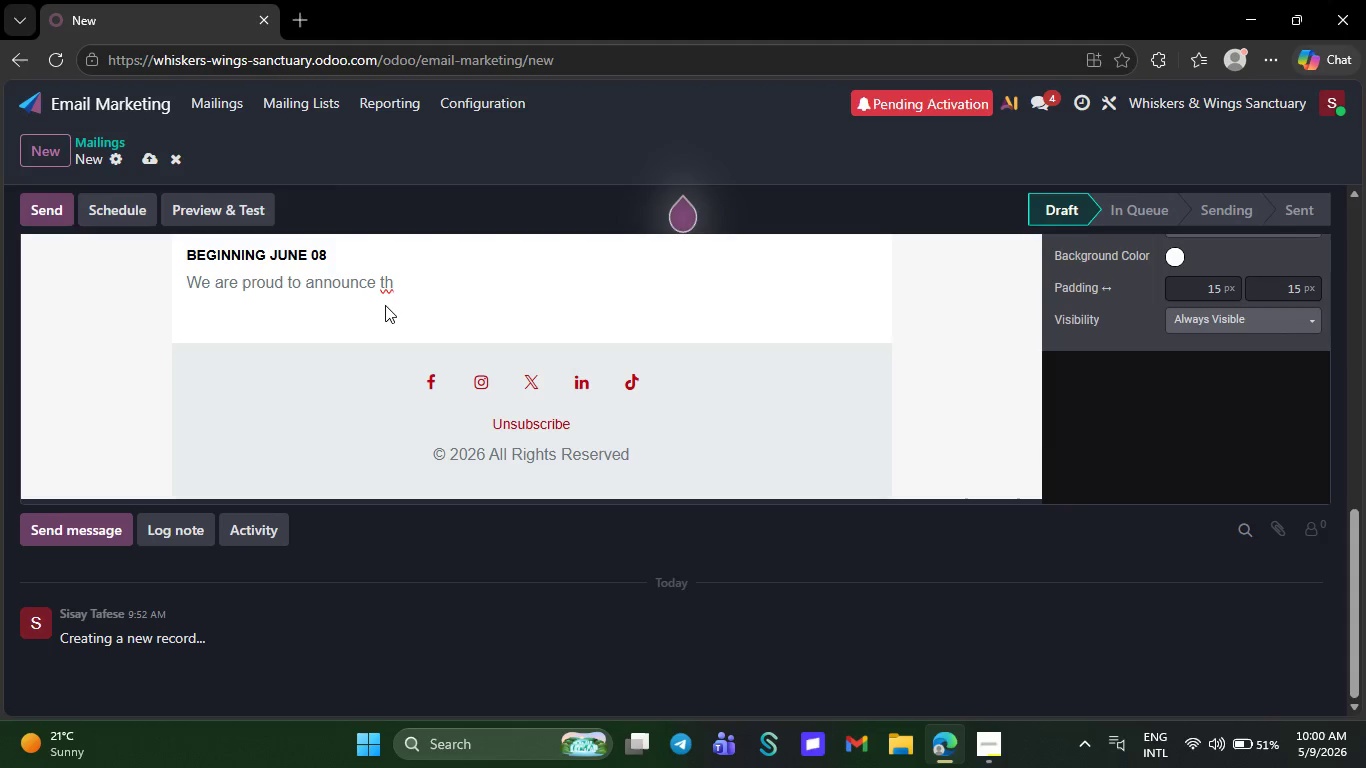 
key(Backspace)
 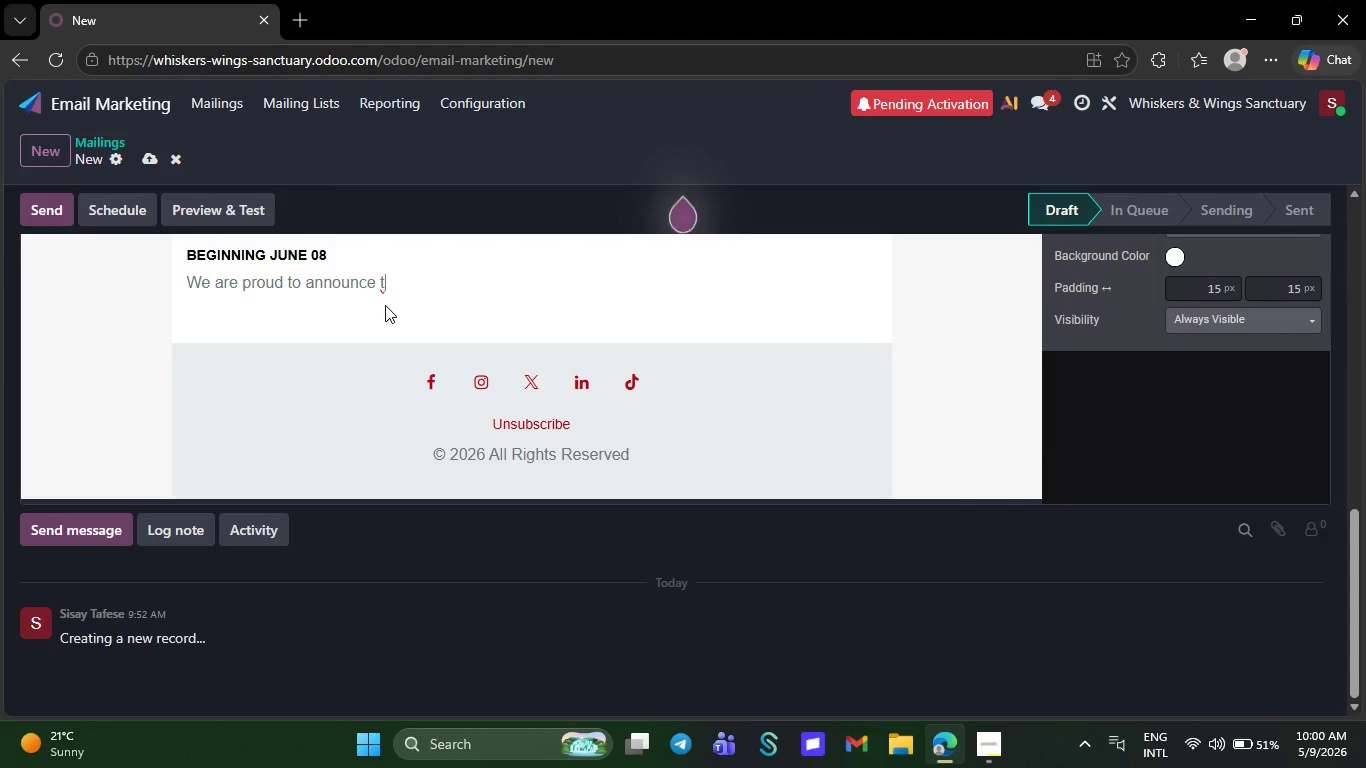 
key(Backspace)
 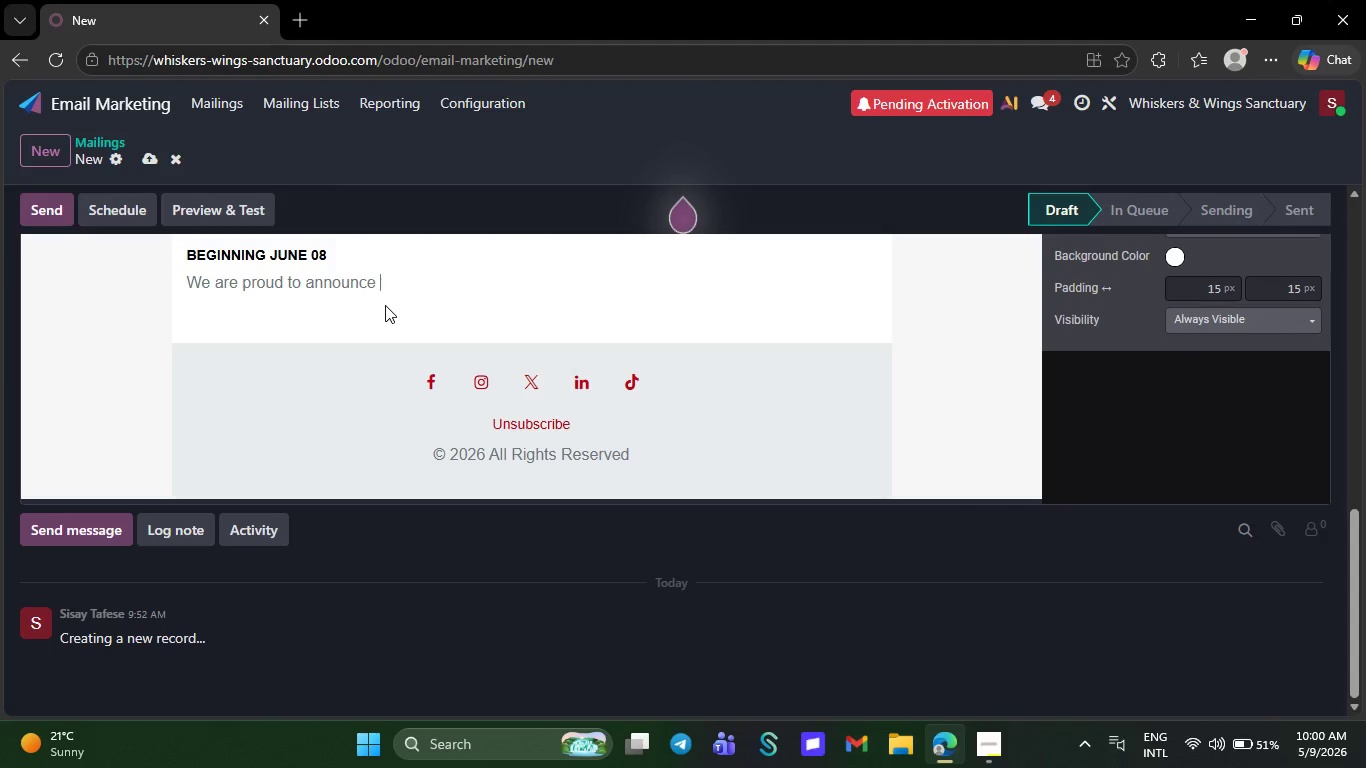 
key(Backspace)
 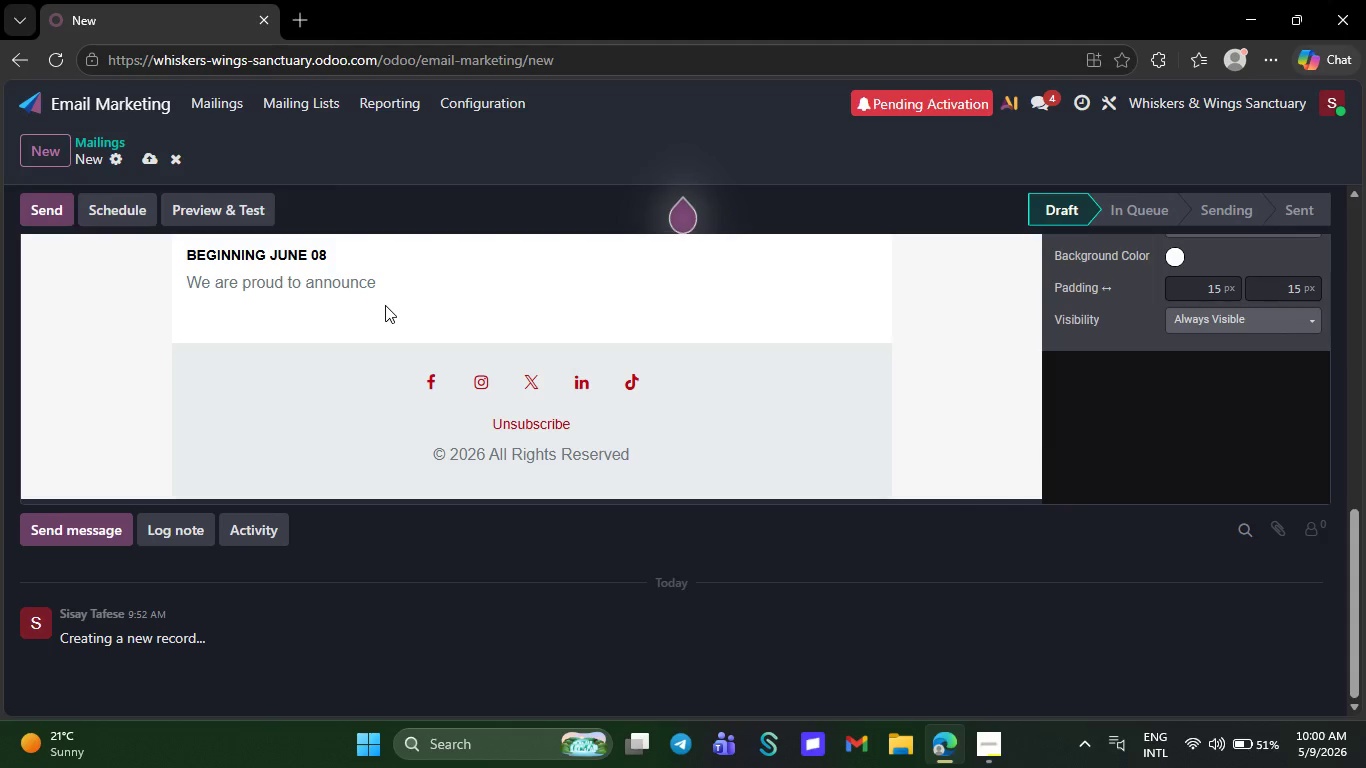 
key(Backspace)
 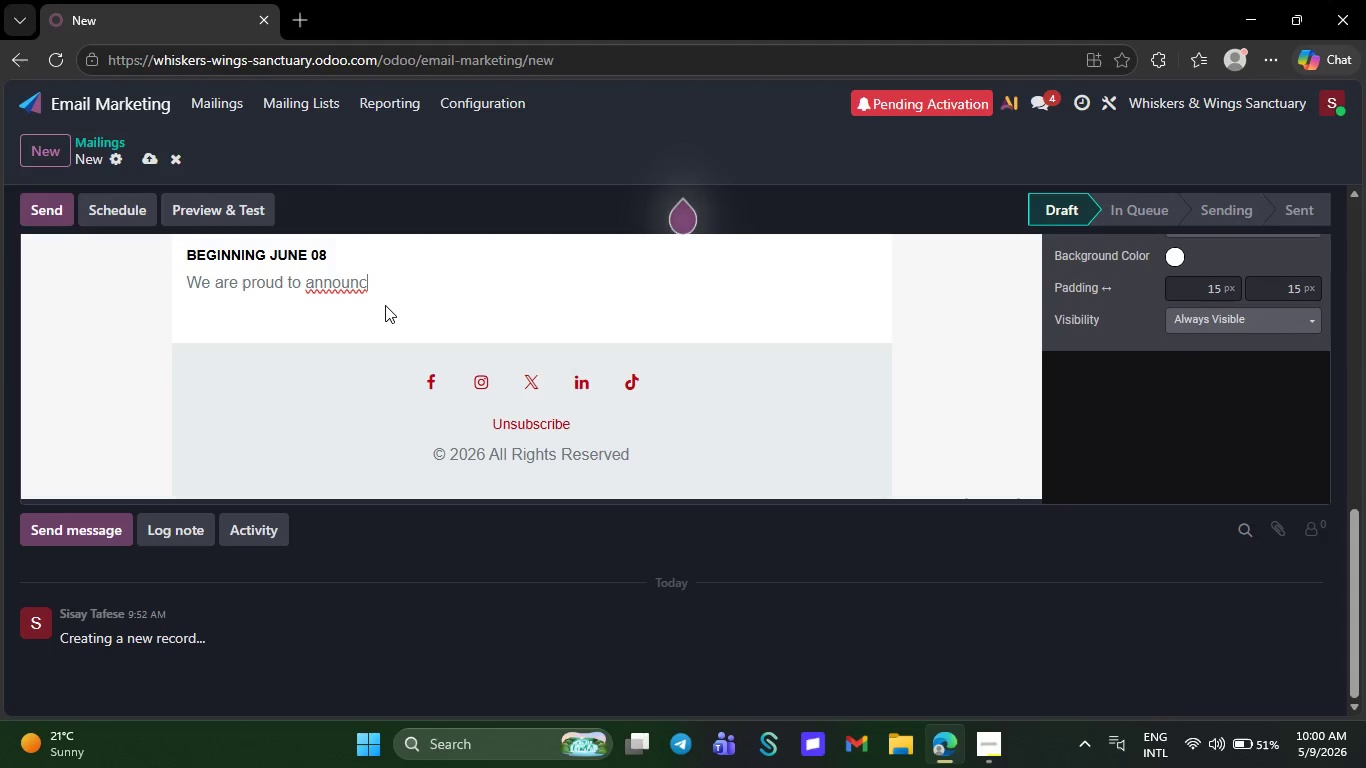 
key(Backspace)
 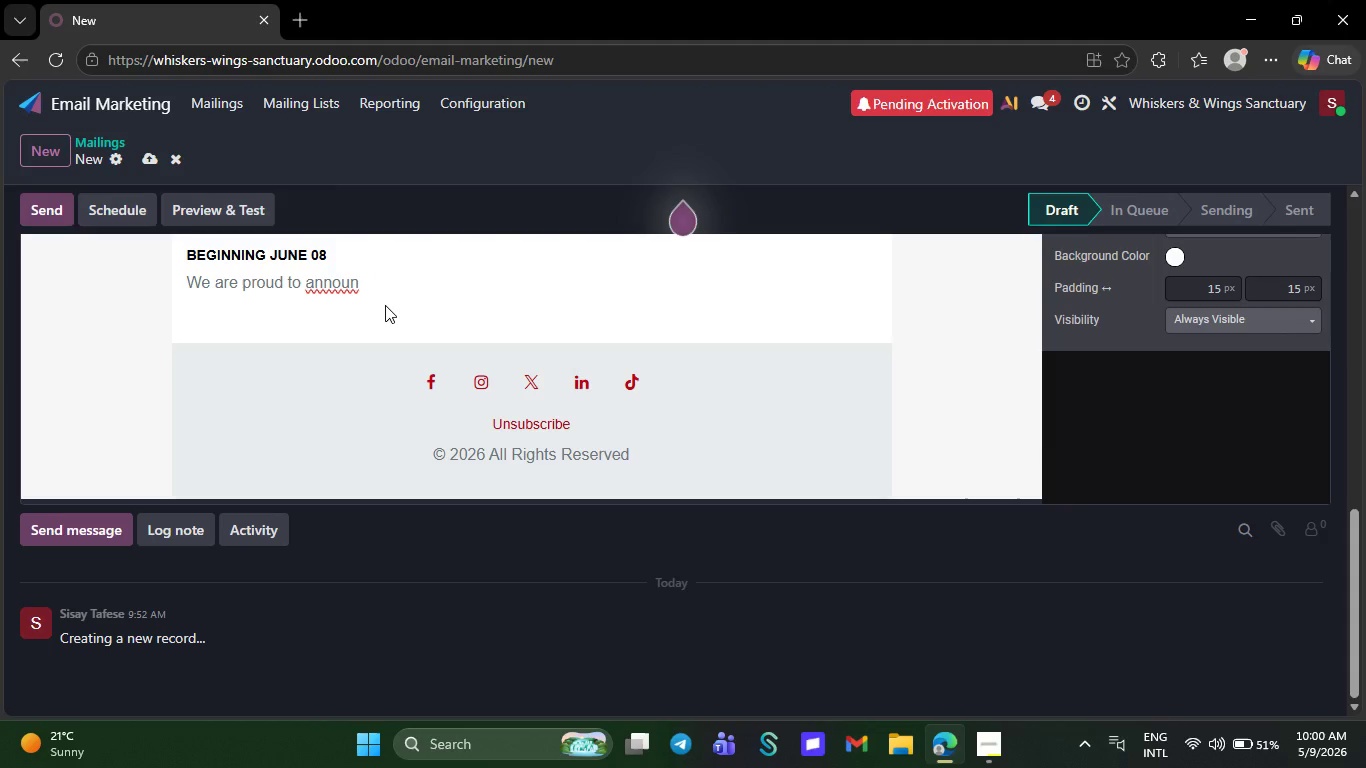 
key(Backspace)
 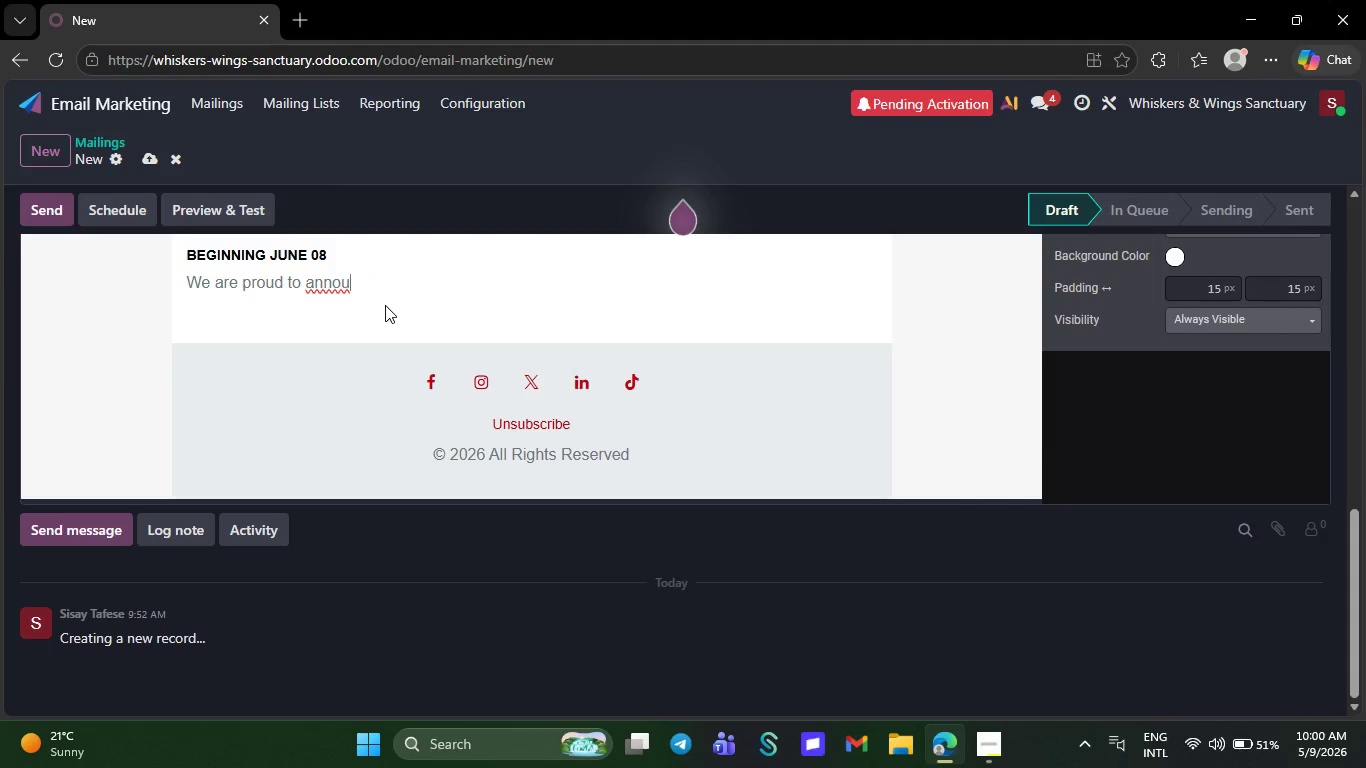 
key(Backspace)
 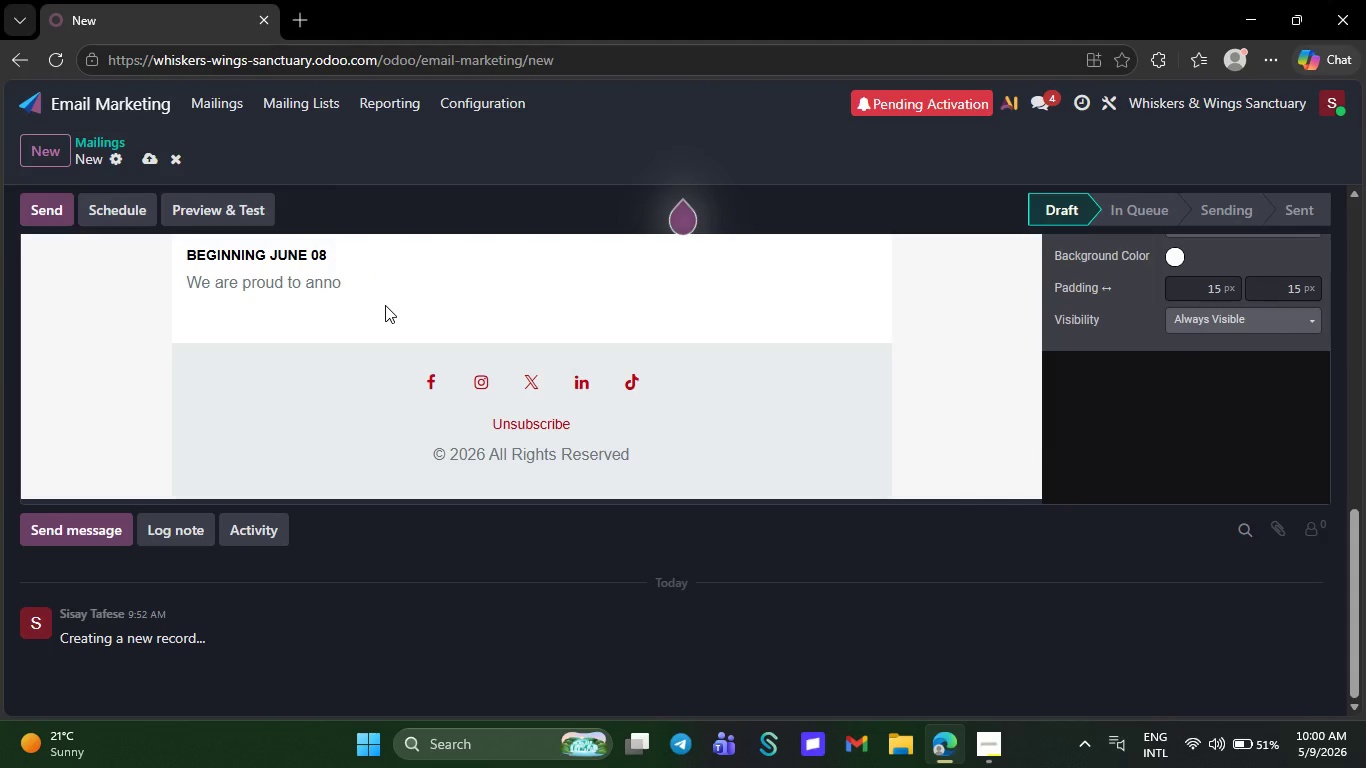 
key(Backspace)
 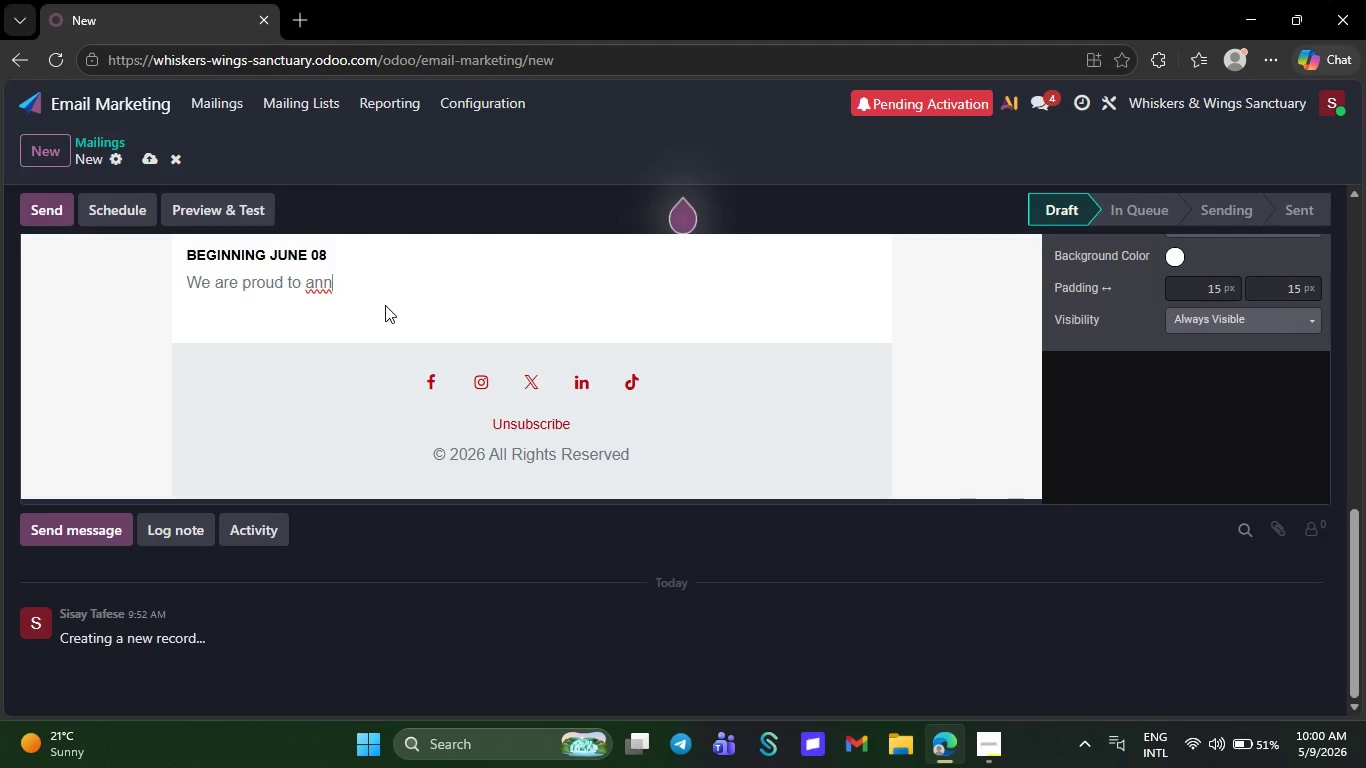 
key(Backspace)
 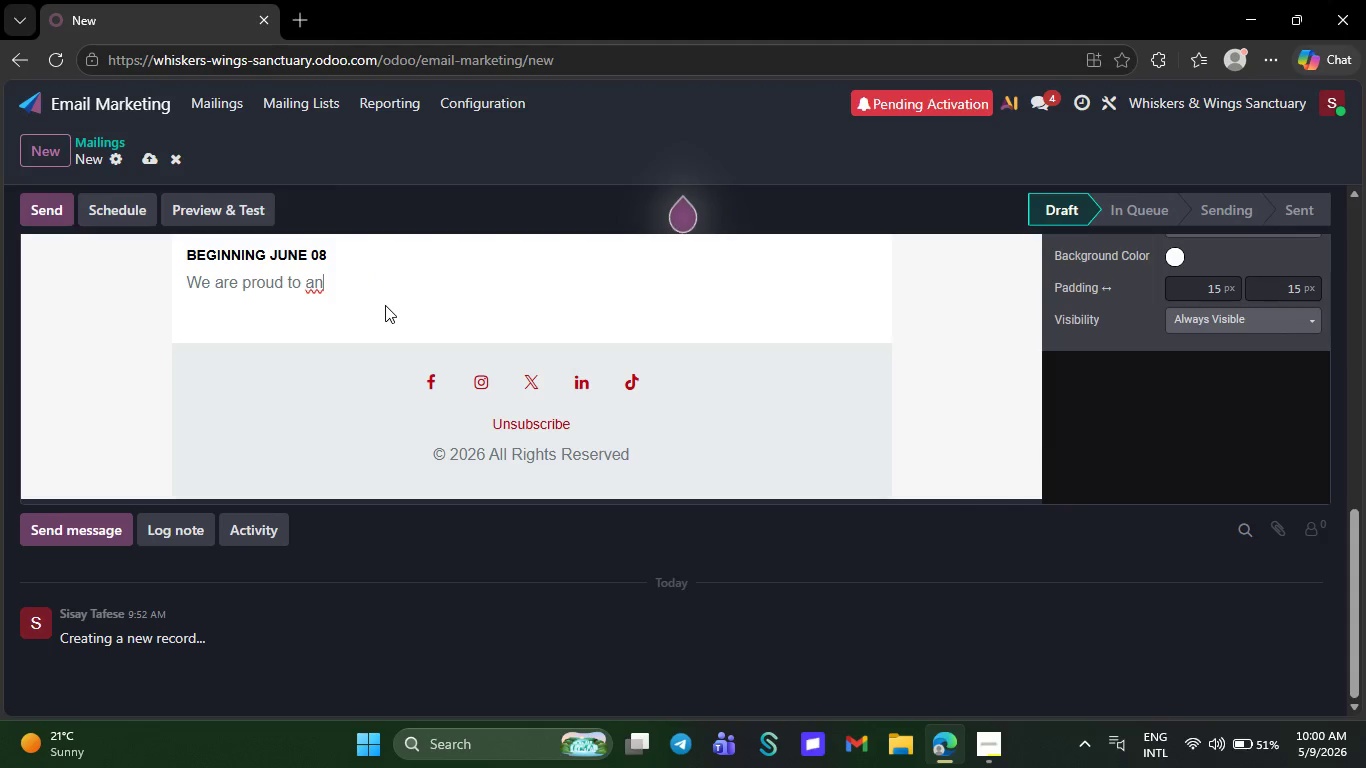 
key(Backspace)
 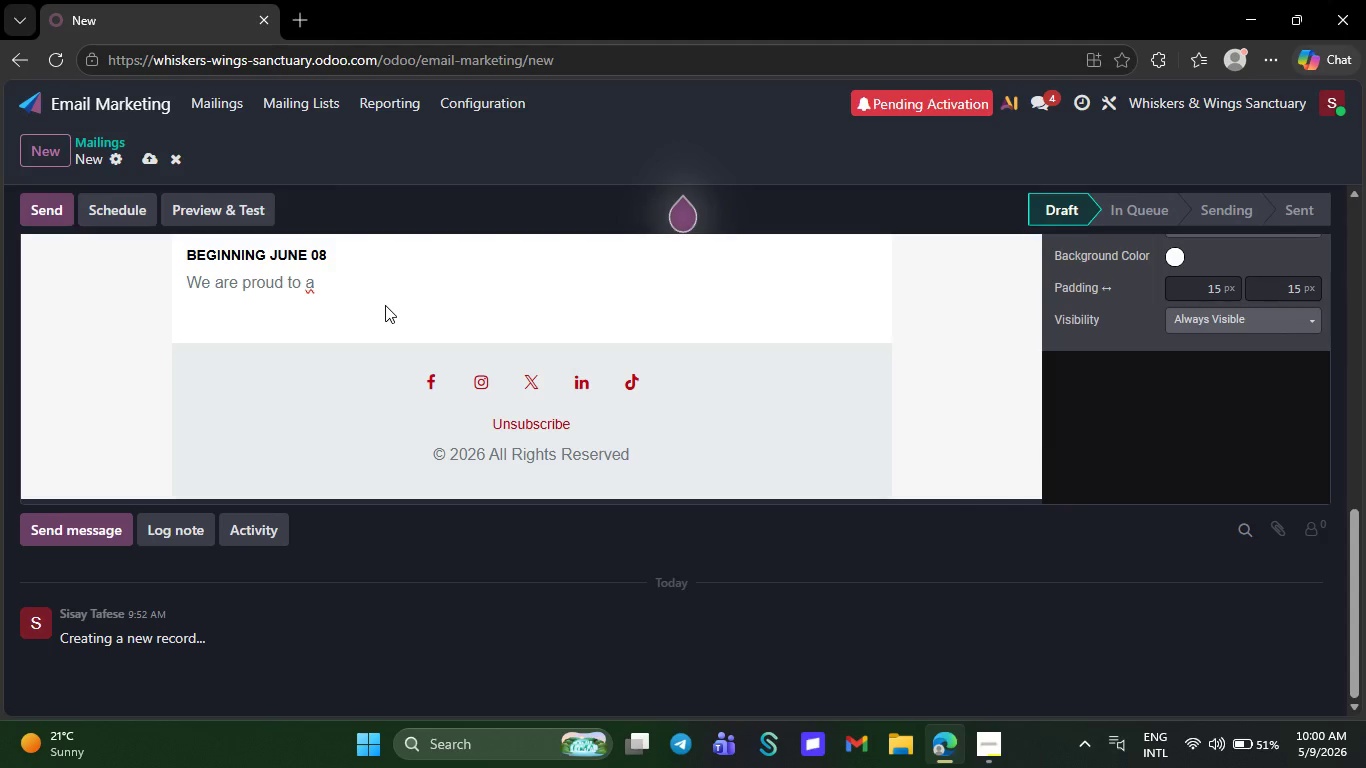 
key(Backspace)
 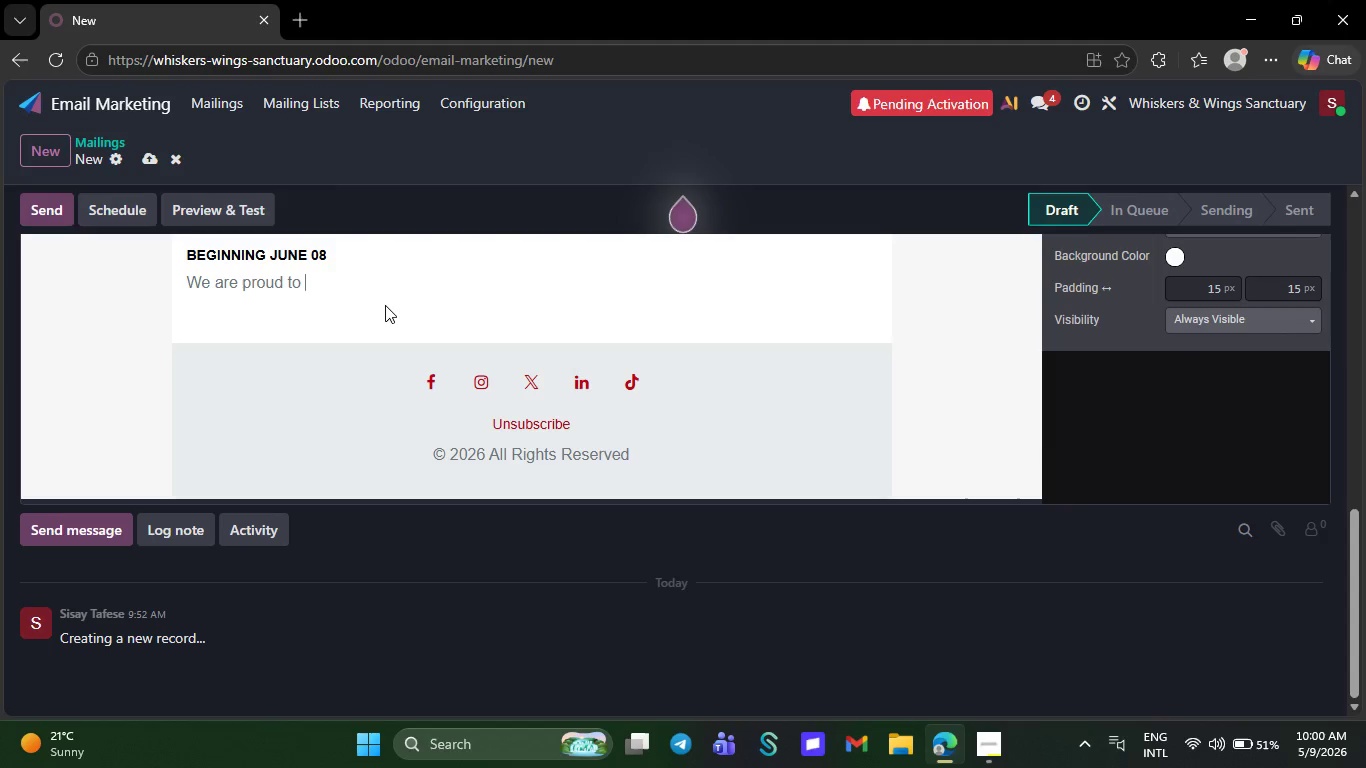 
key(Backspace)
 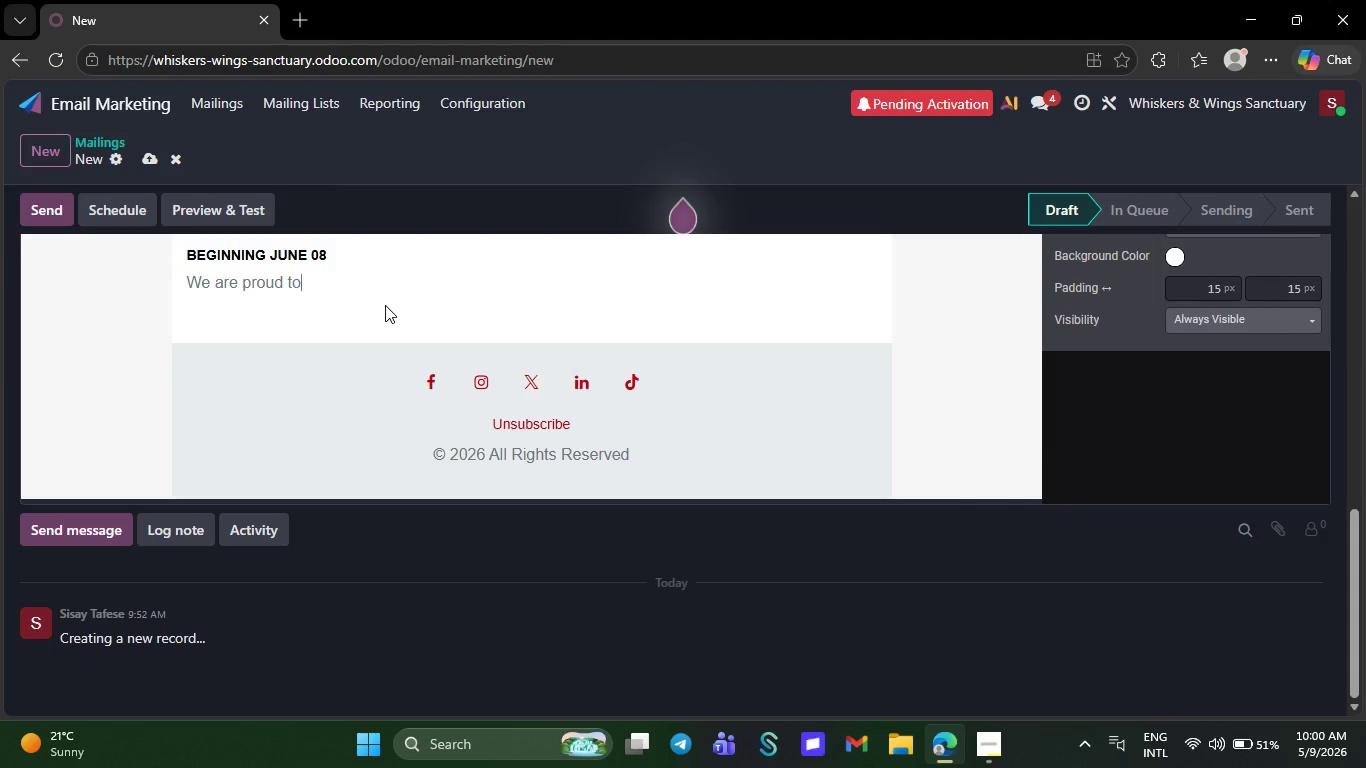 
key(Backspace)
 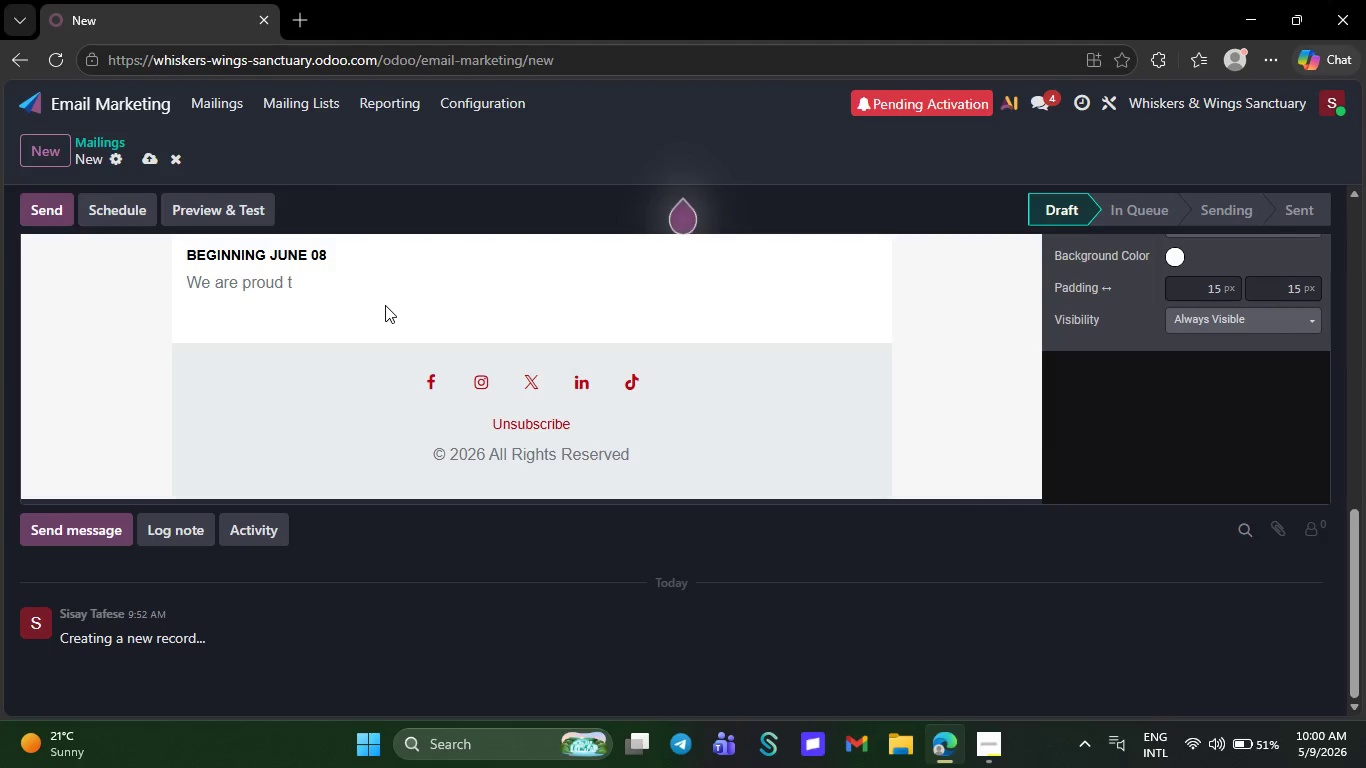 
key(Backspace)
 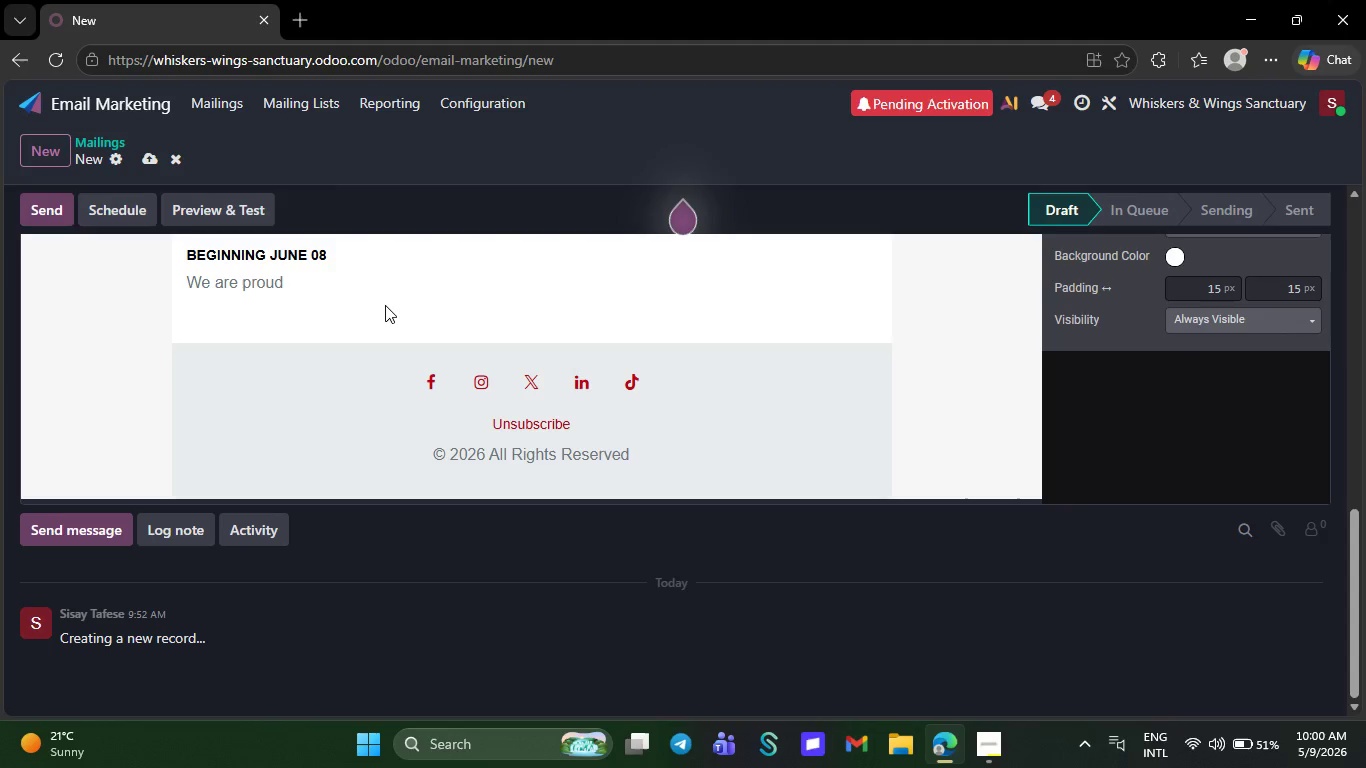 
key(Backspace)
 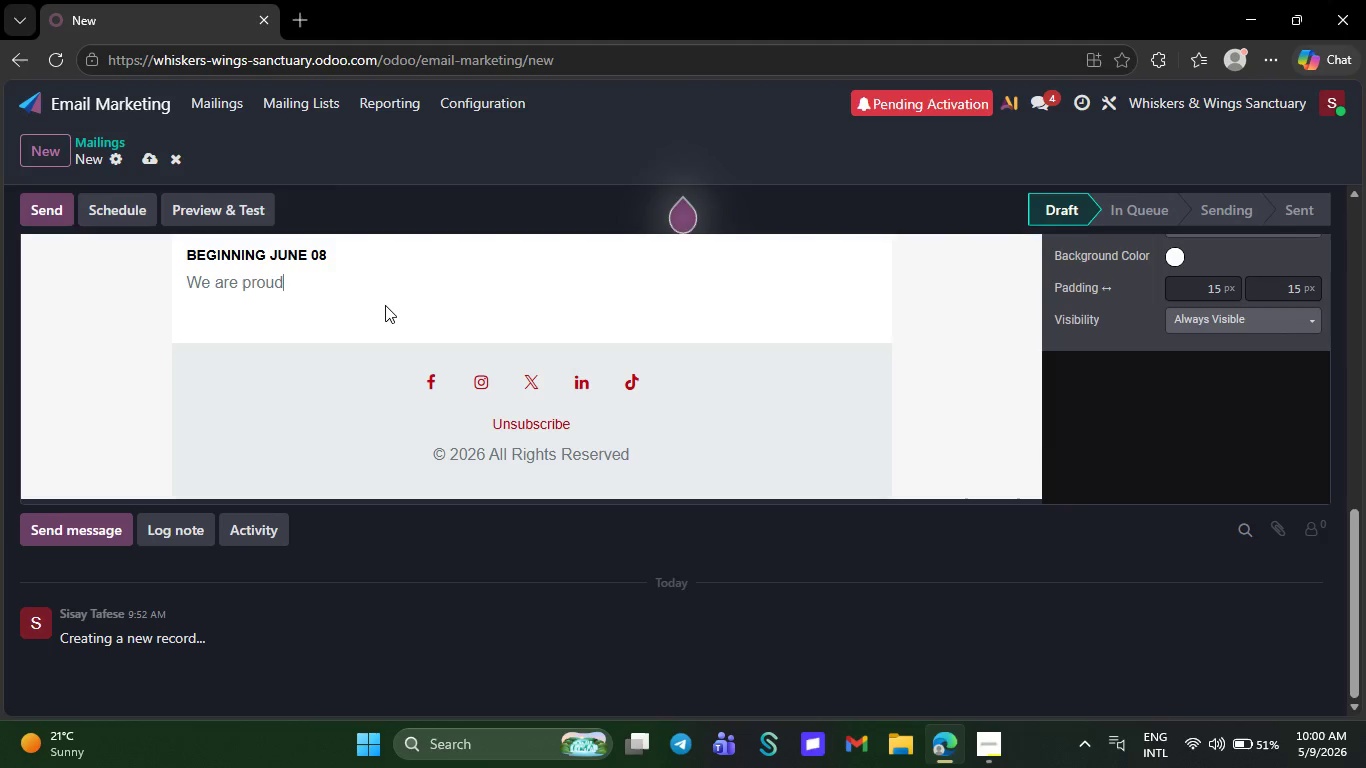 
key(Backspace)
 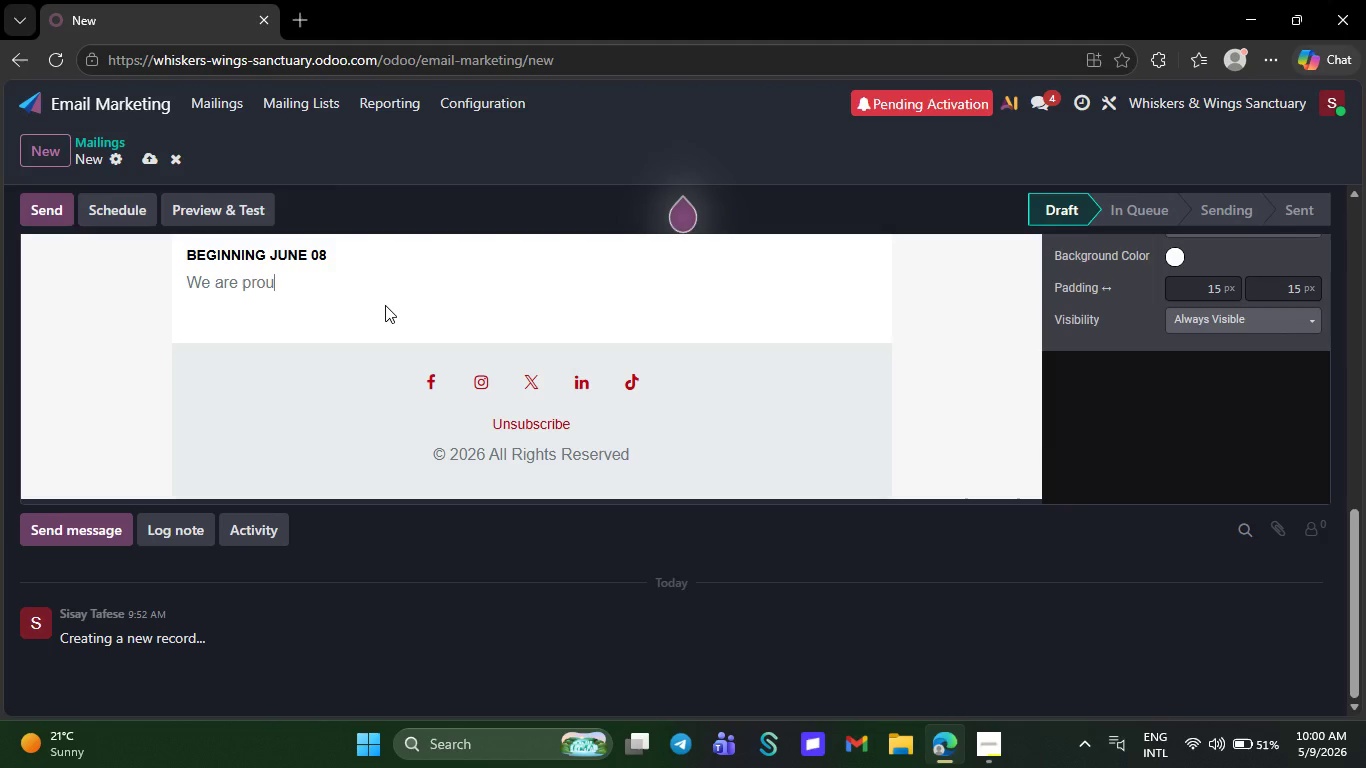 
key(Backspace)
 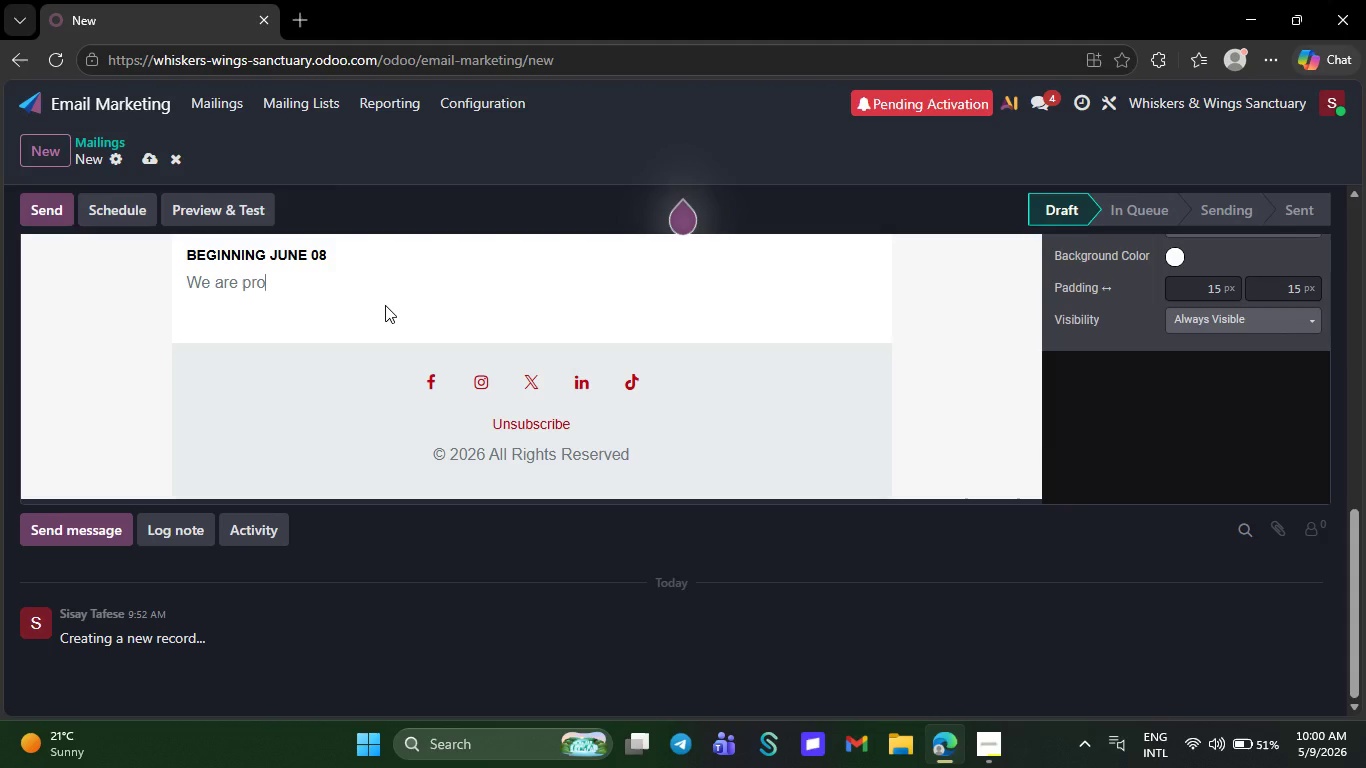 
key(Backspace)
 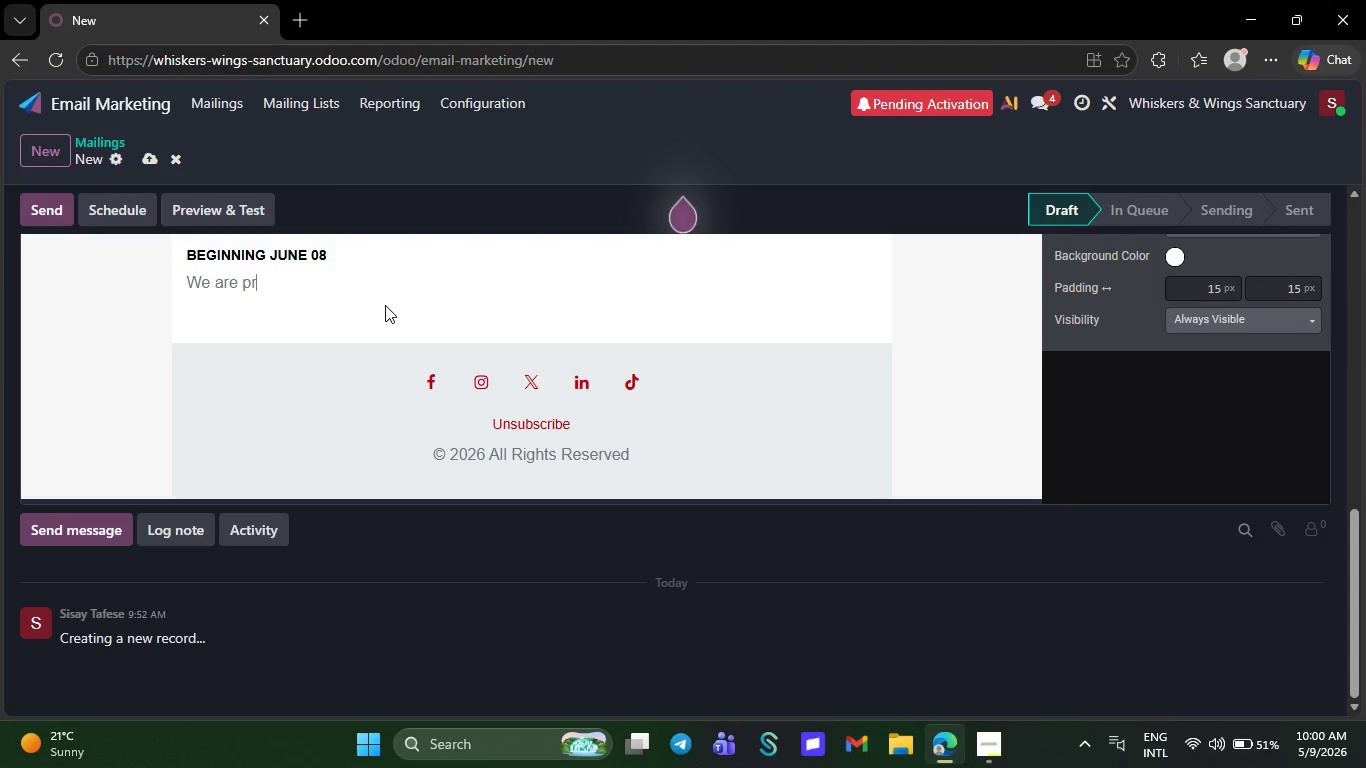 
key(Backspace)
 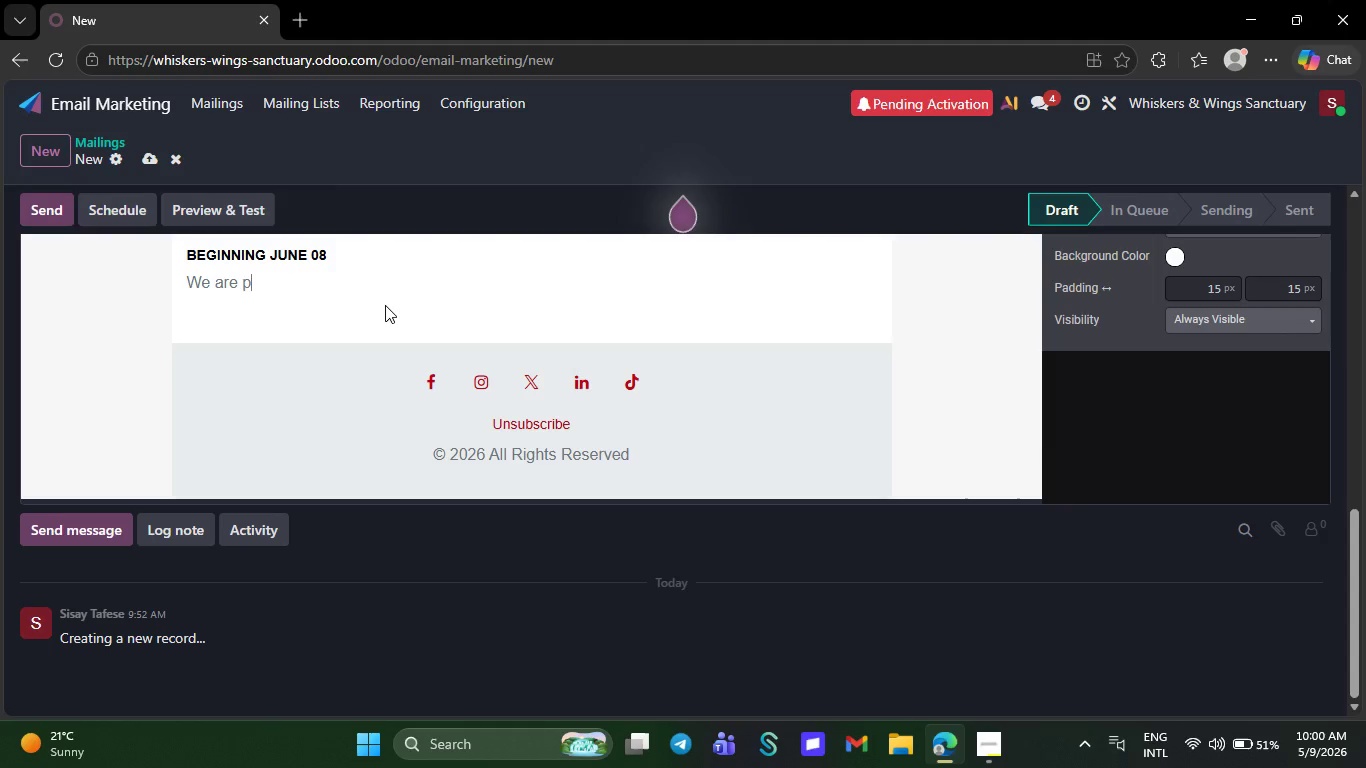 
key(Backspace)
 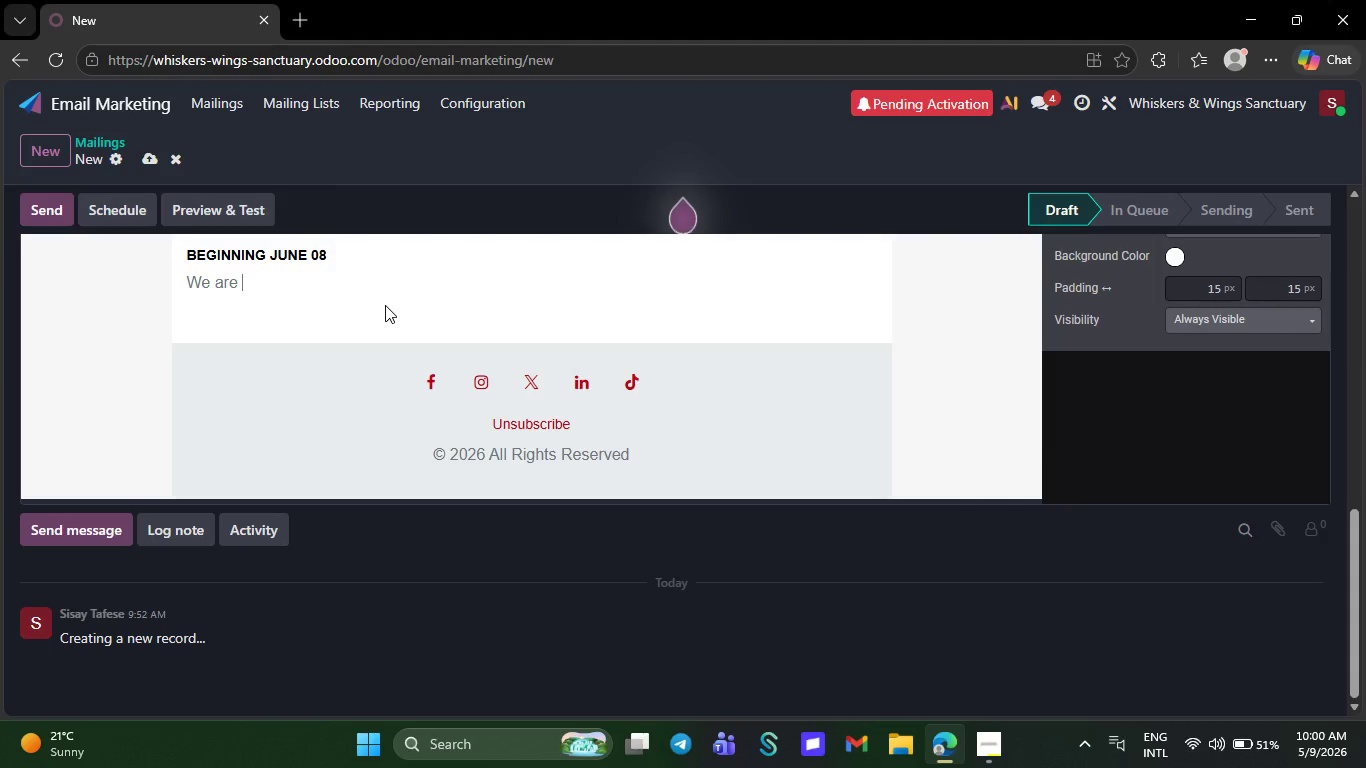 
key(Backspace)
 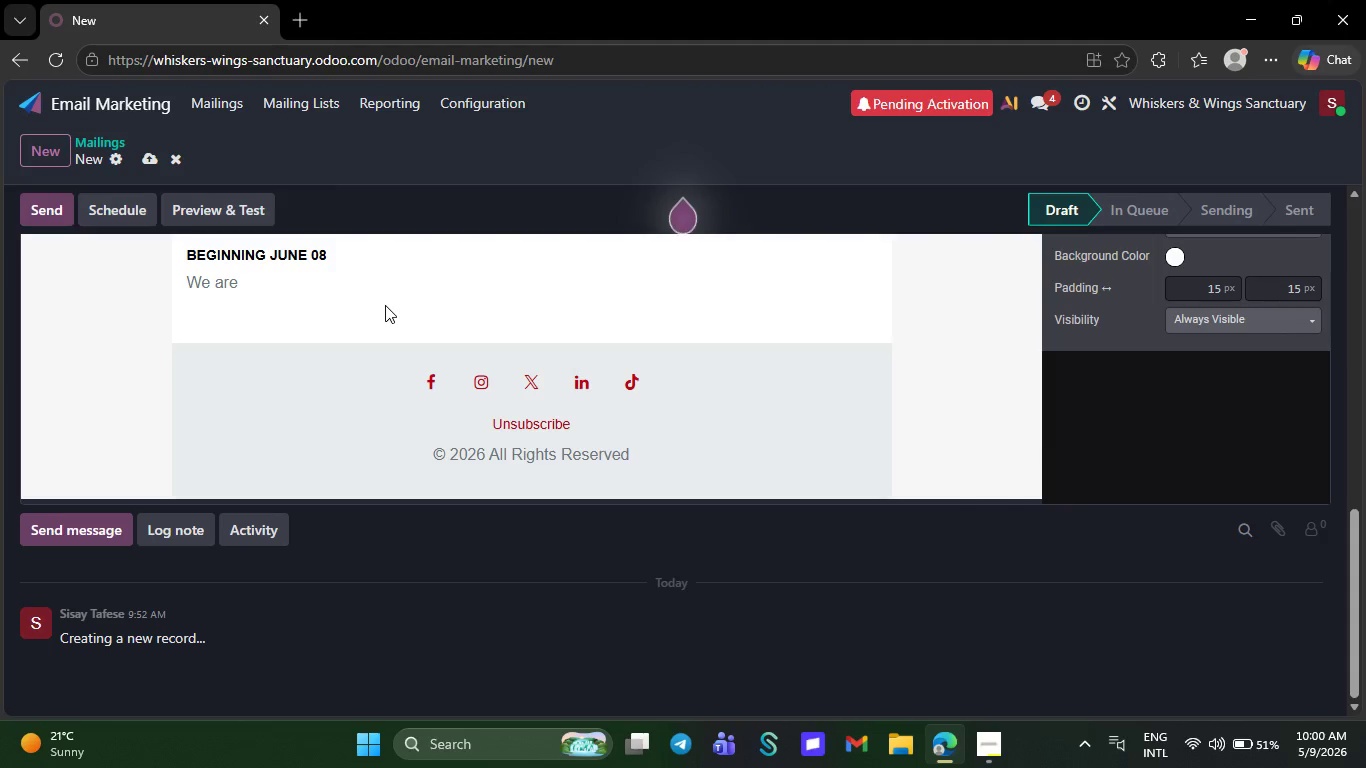 
key(Backspace)
 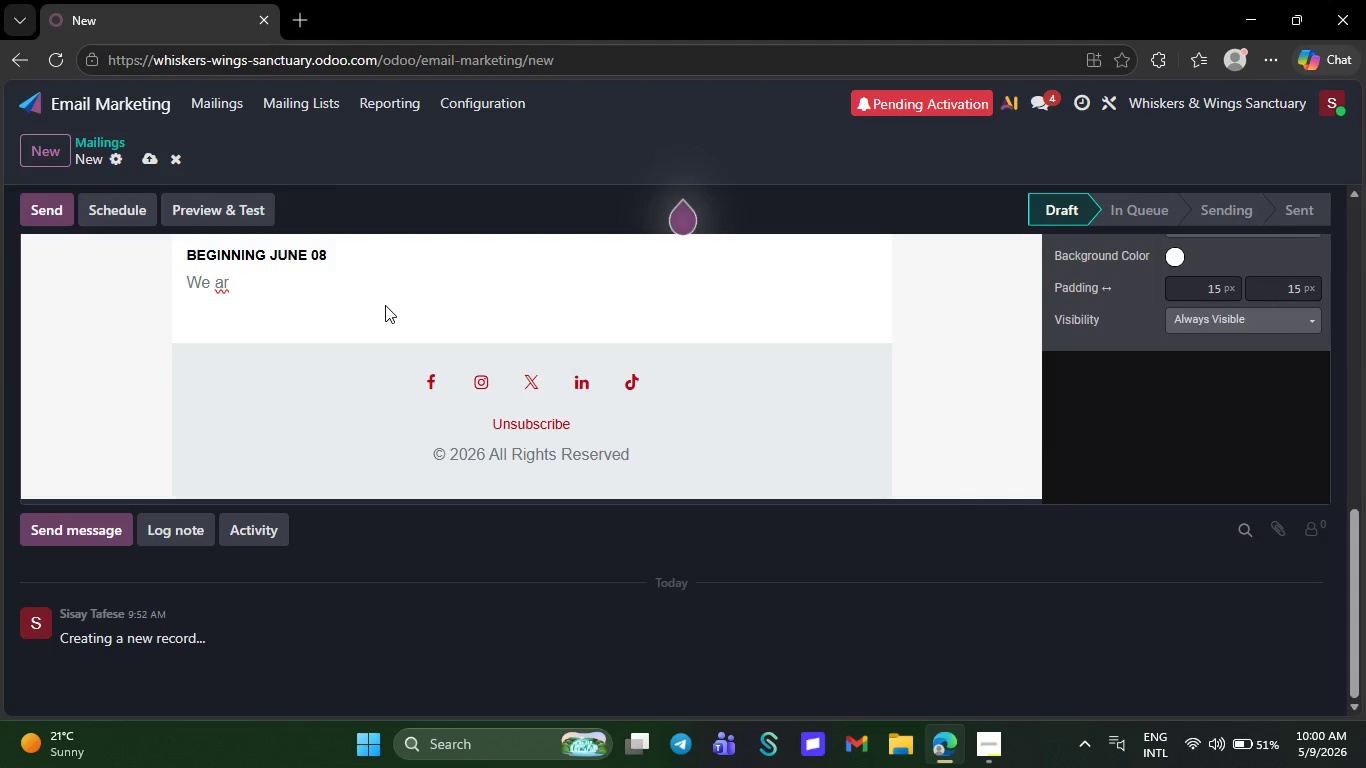 
key(Backspace)
 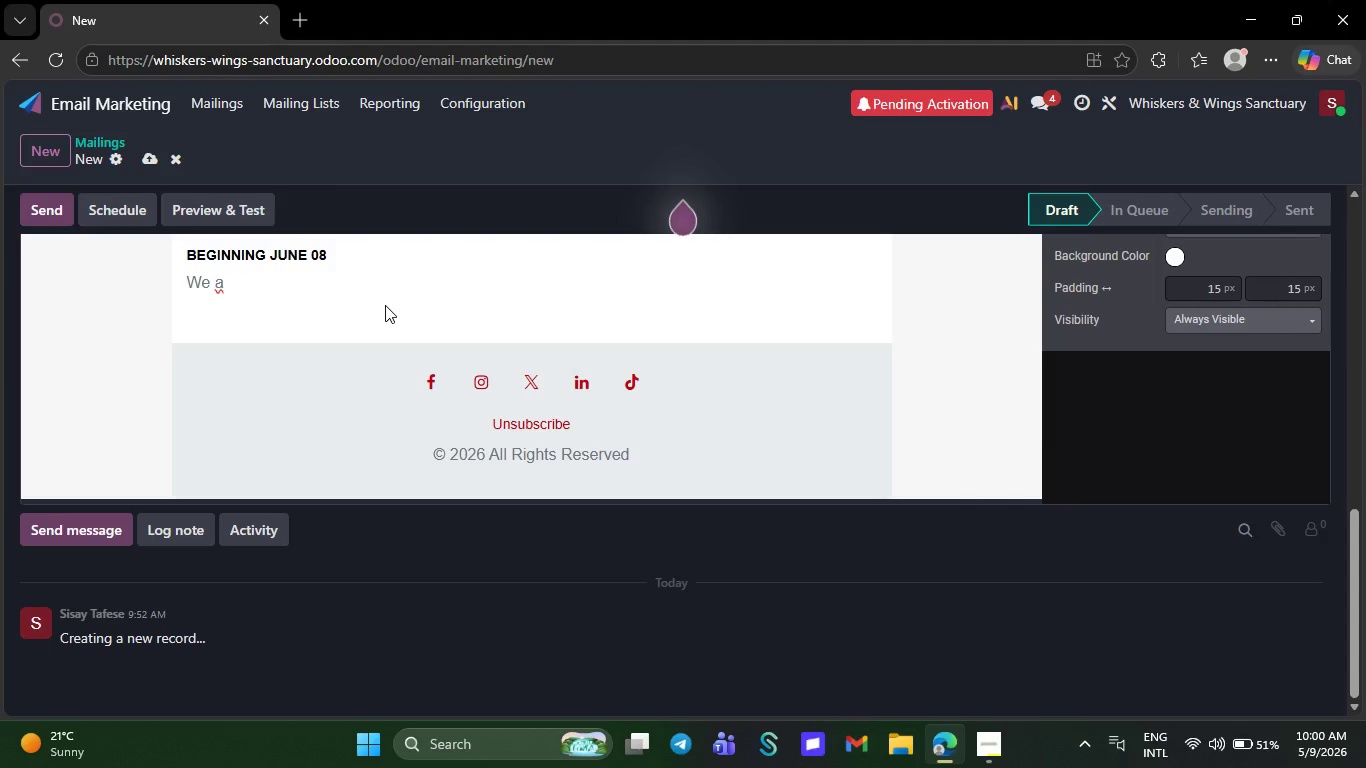 
key(Backspace)
 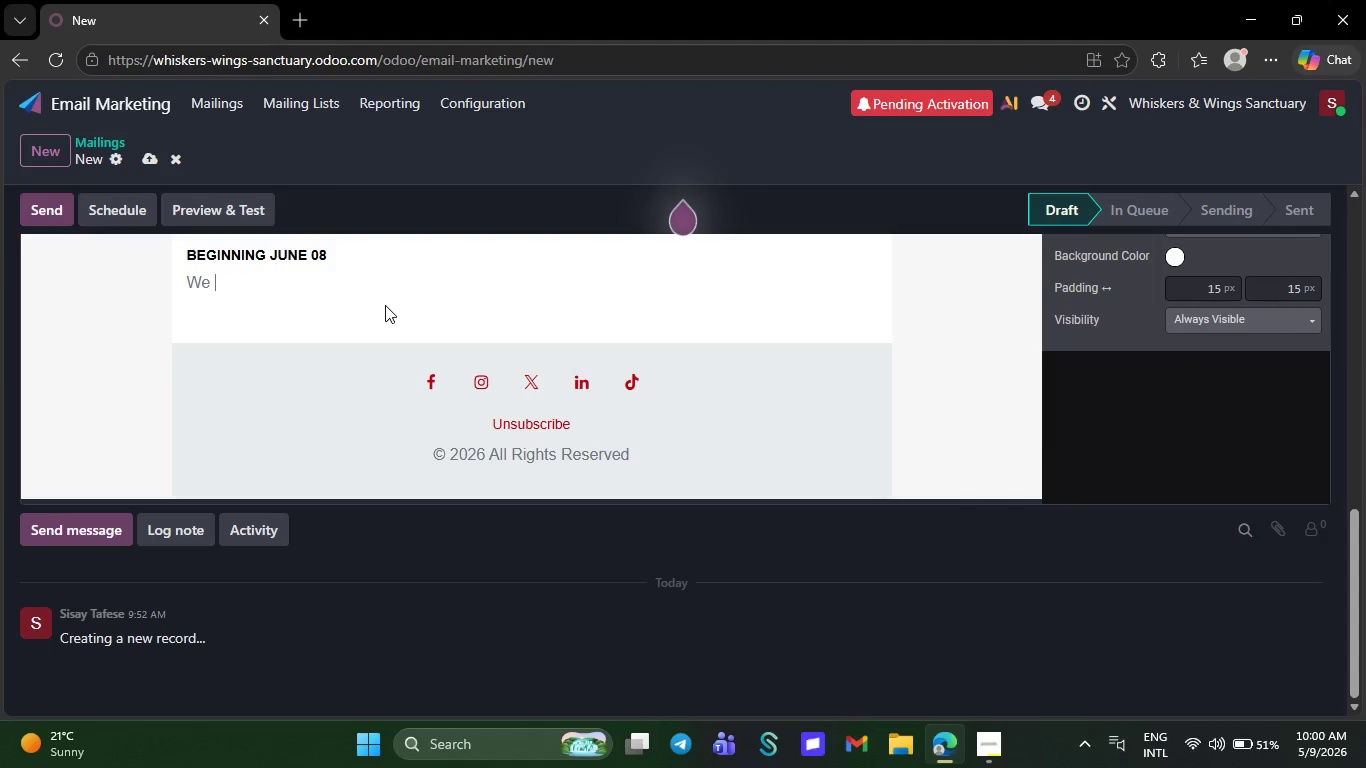 
key(Backspace)
 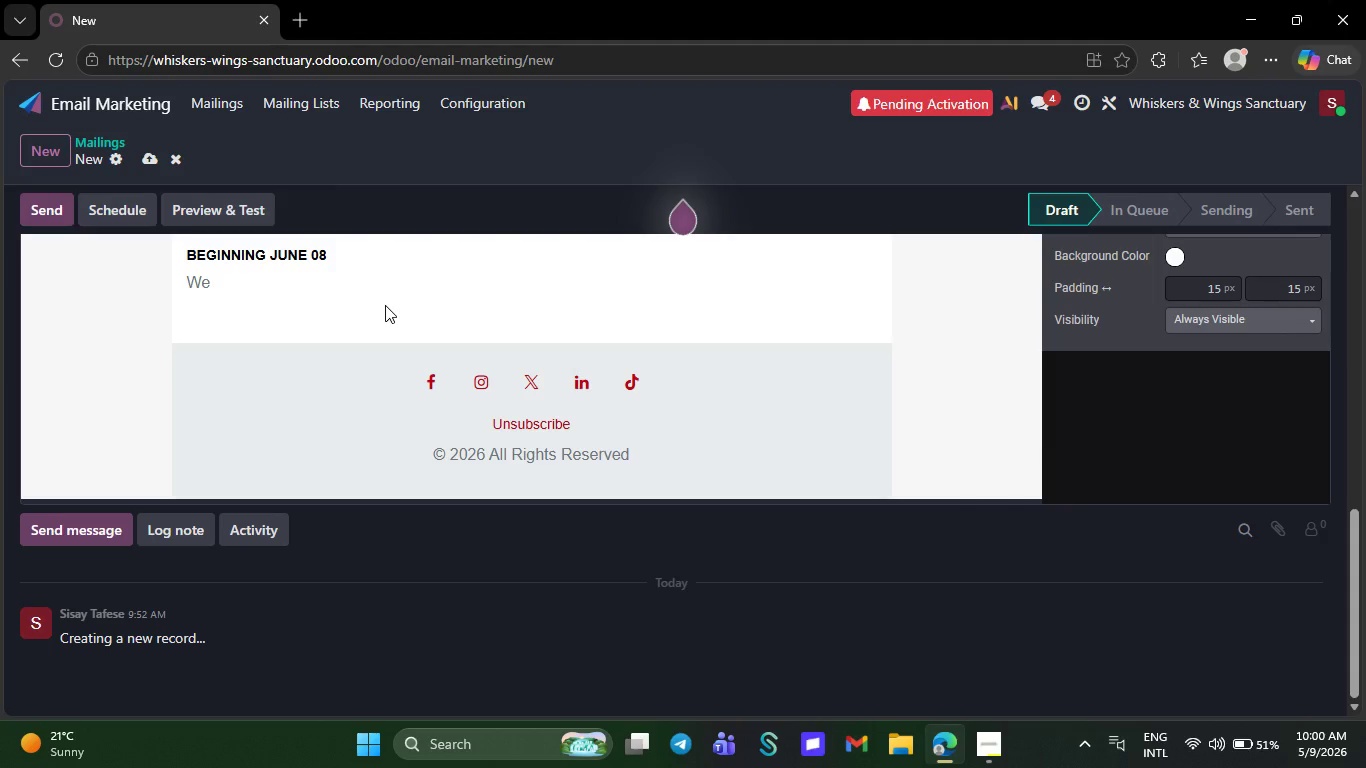 
key(Backspace)
 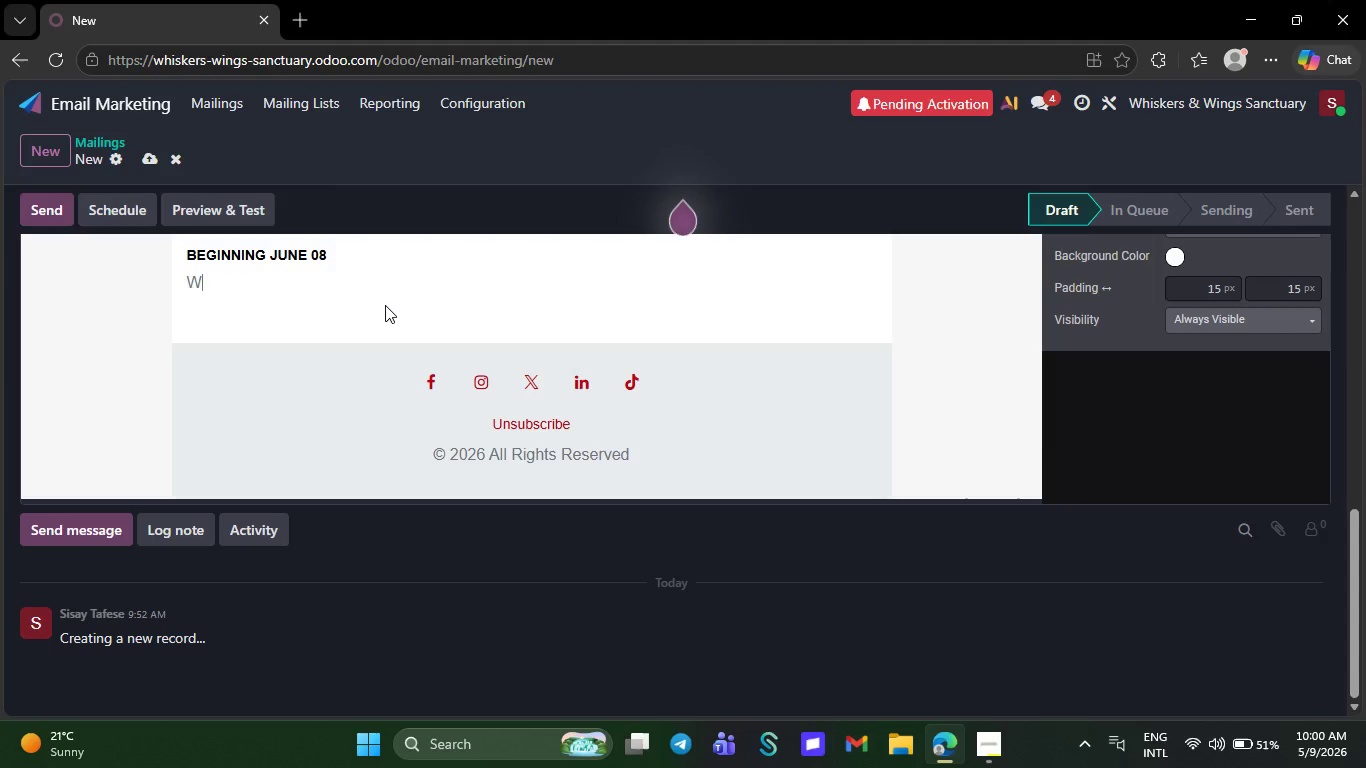 
key(Backspace)
 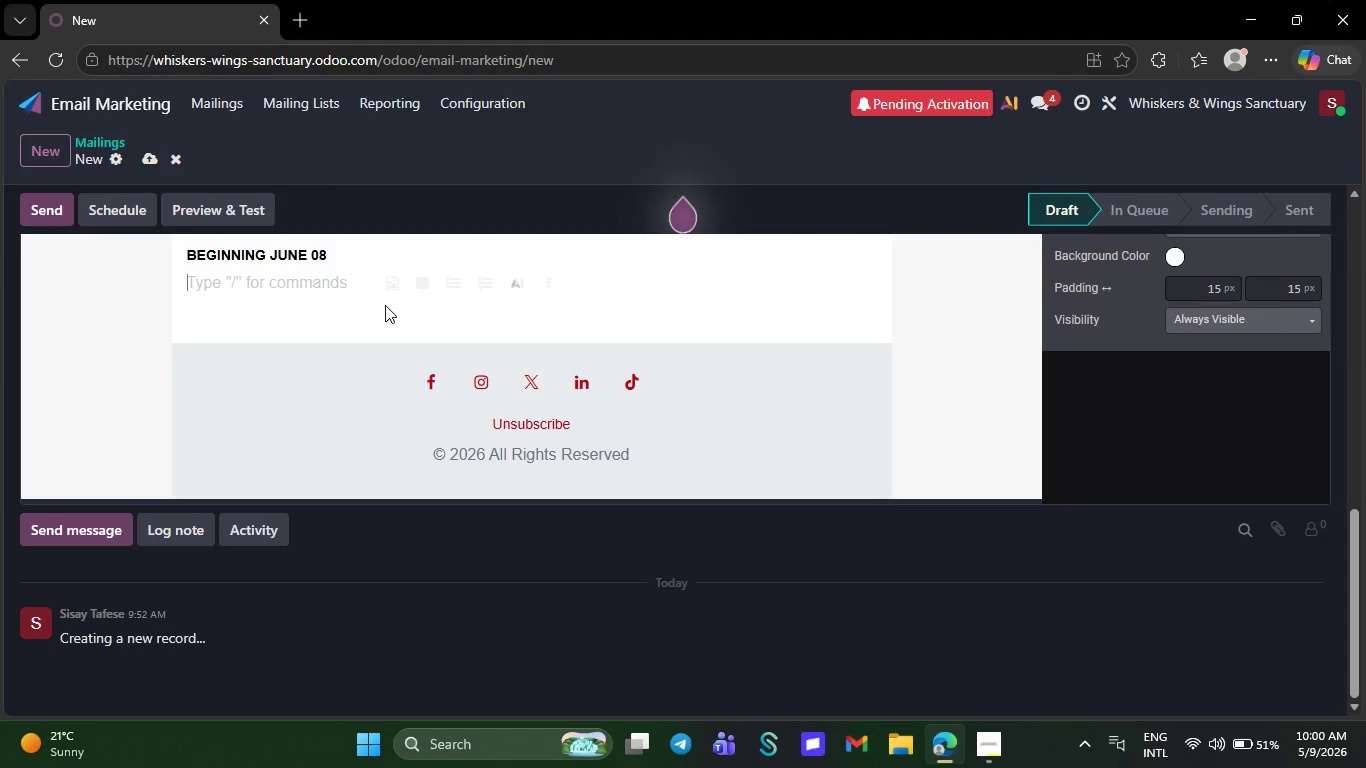 
type(This is n)
key(Backspace)
type(your final invitation to join us for the )
key(Tab)
type(G)
 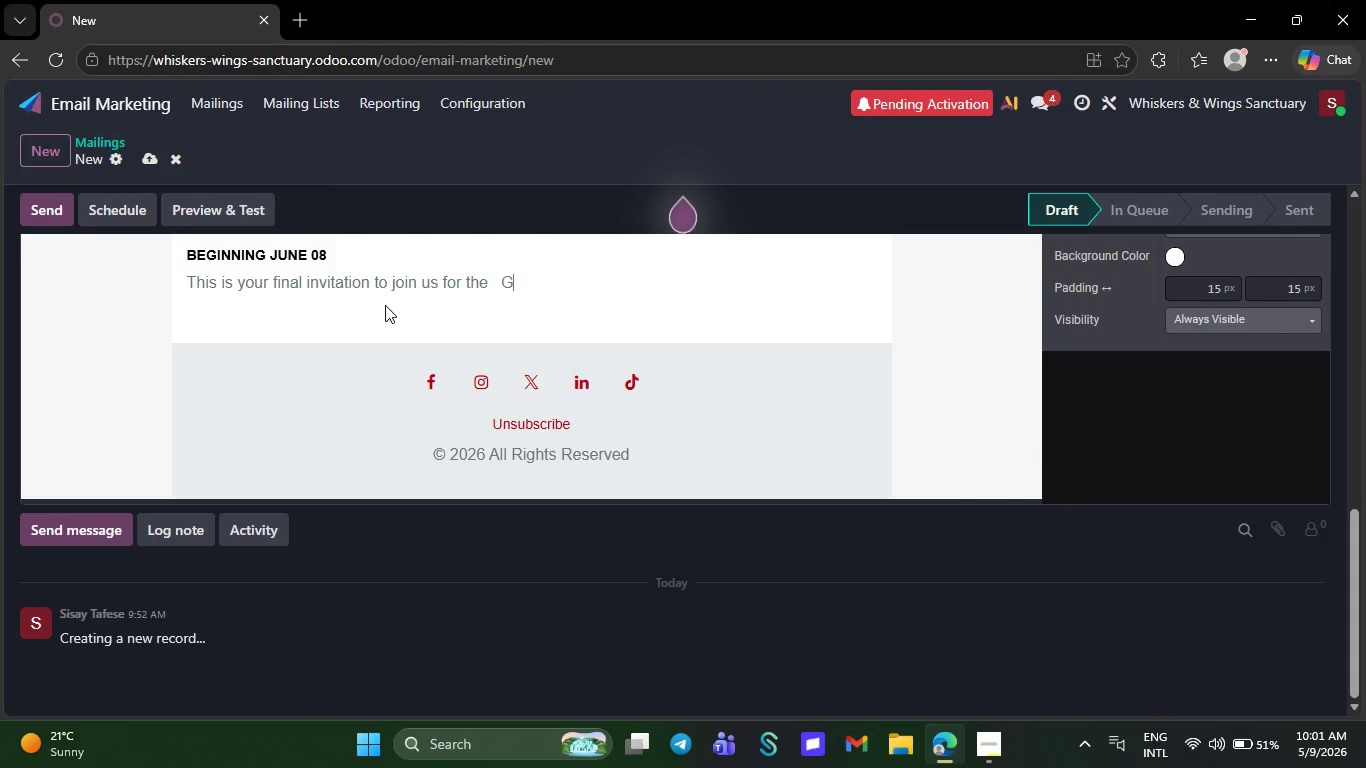 
key(ArrowLeft)
 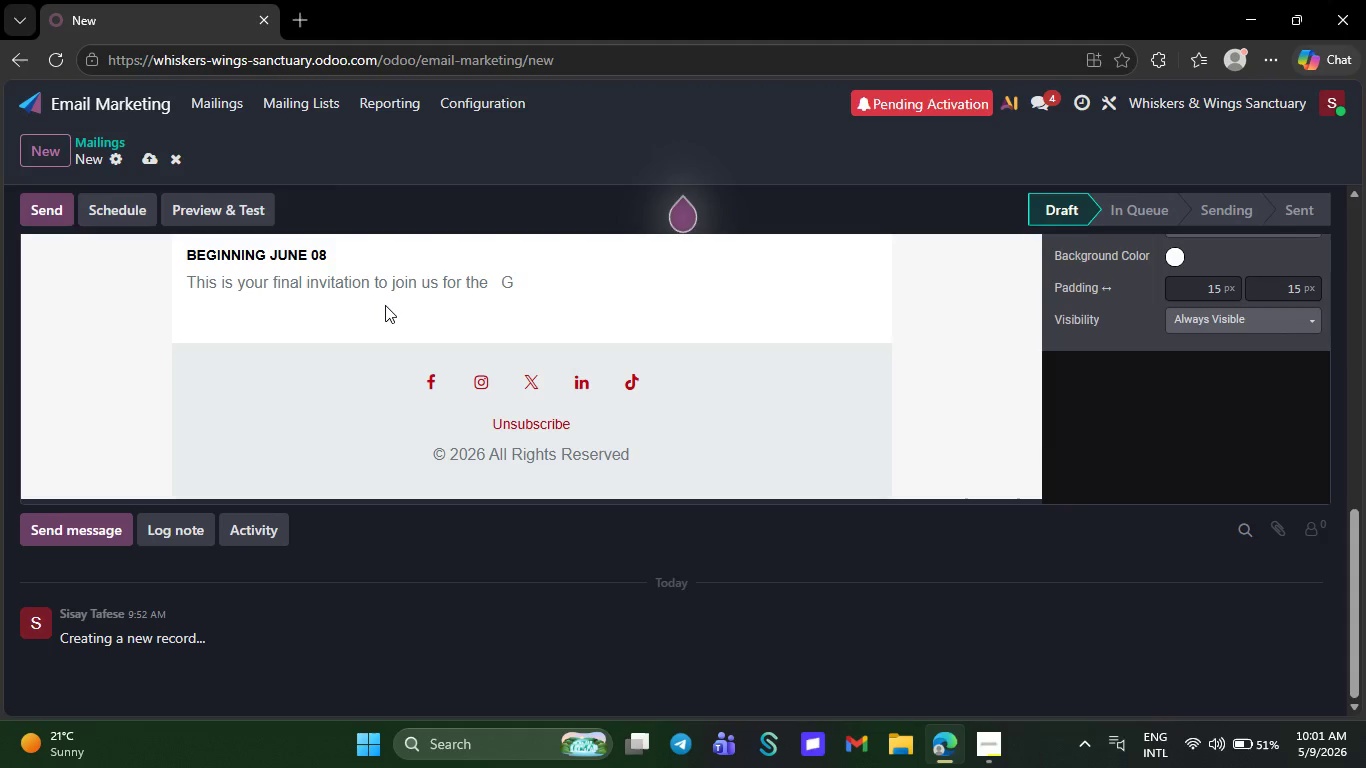 
key(Backspace)
 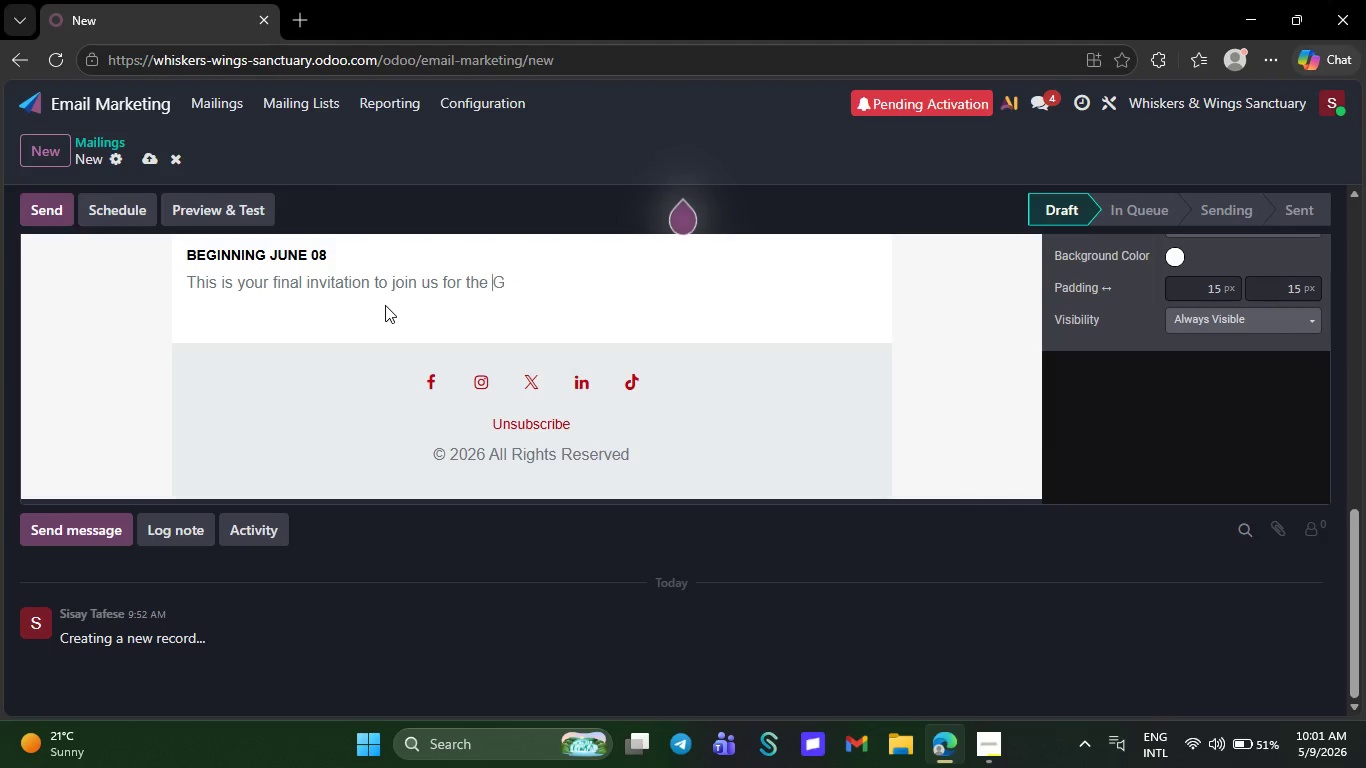 
key(Backspace)
 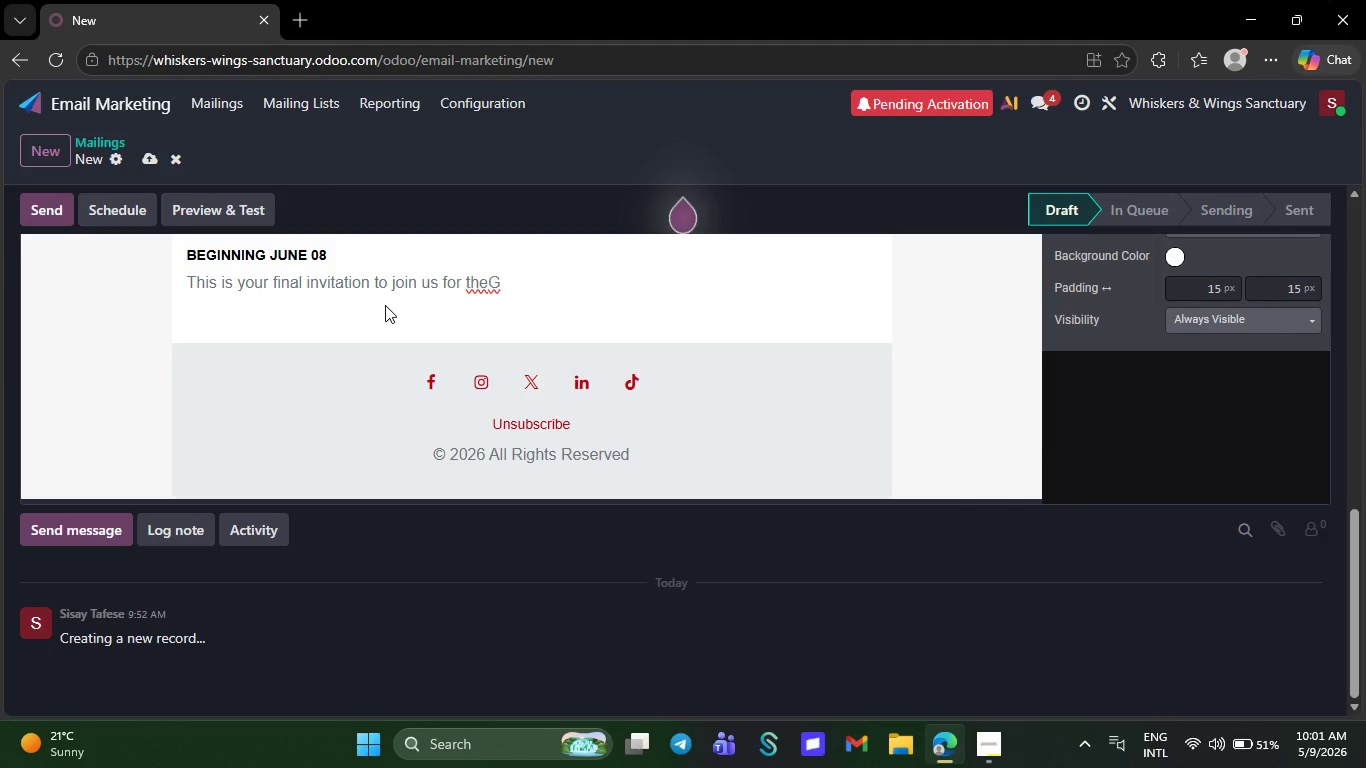 
key(Space)
 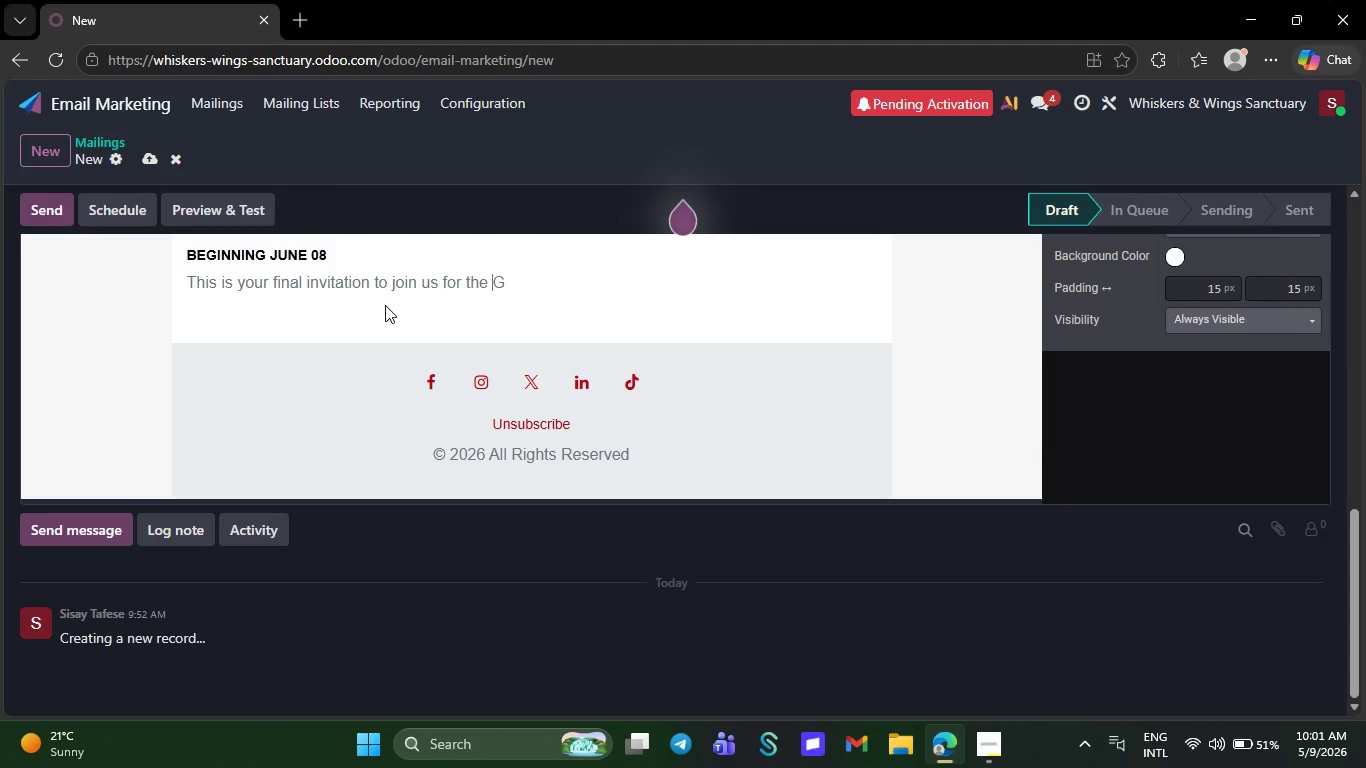 
key(ArrowRight)
 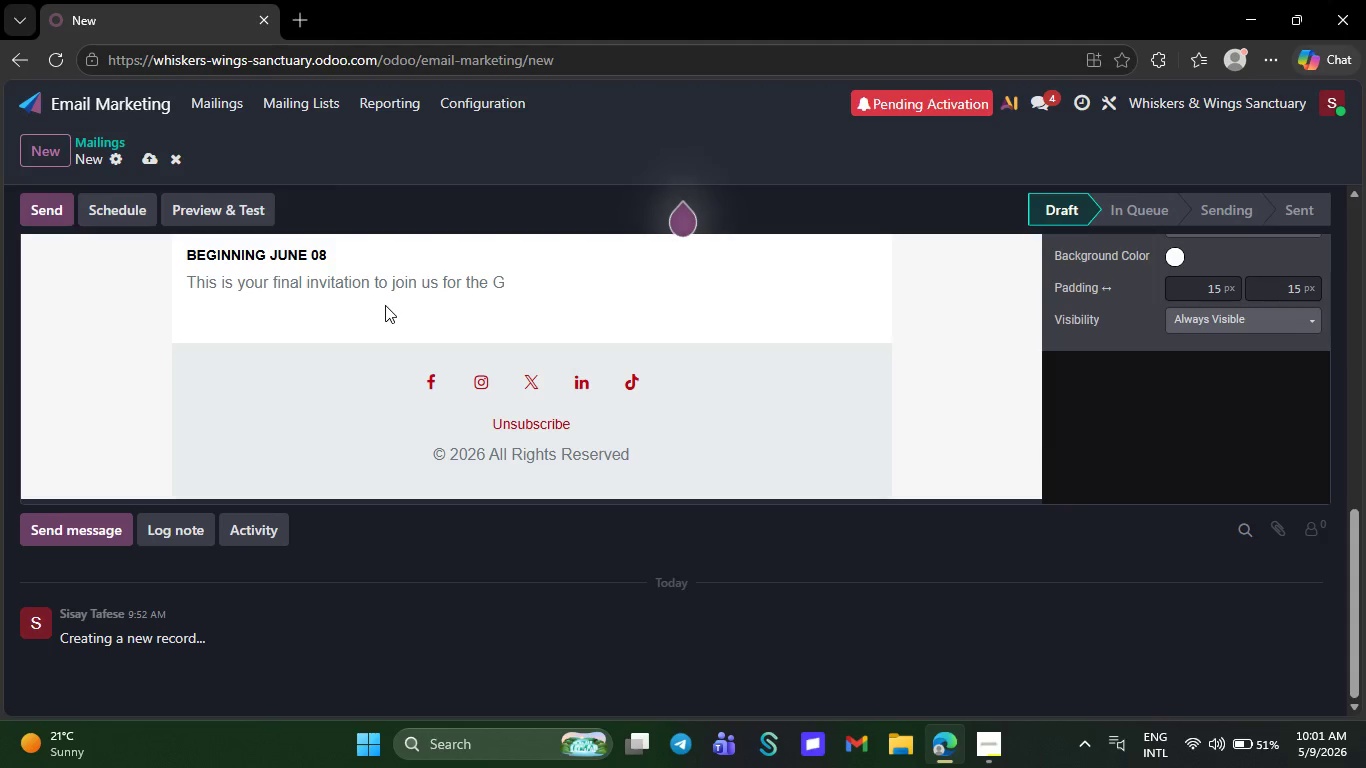 
type(olden Paws Gala and ticke)
key(Tab)
type(ne)
key(Backspace)
key(Backspace)
type( nearly hone)
 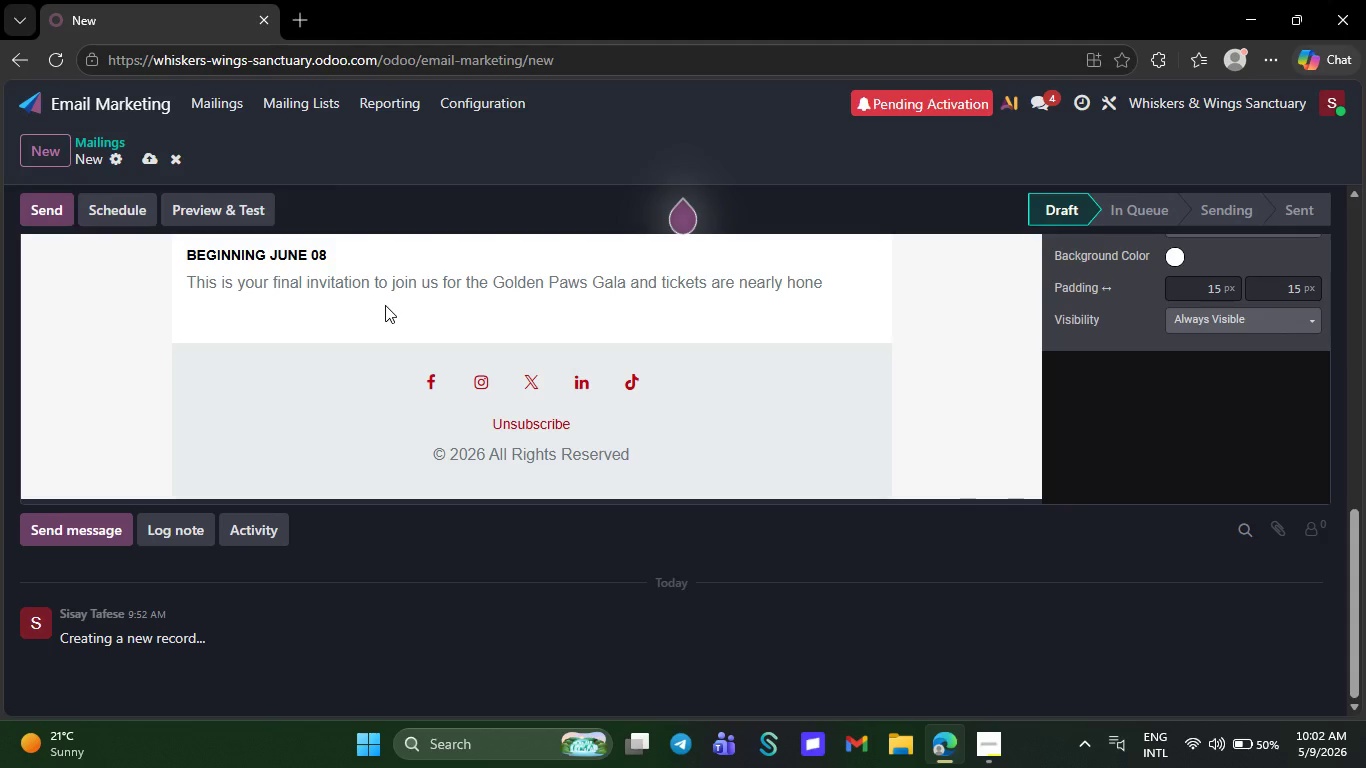 
key(Backspace)
key(Backspace)
key(Backspace)
key(Backspace)
type(gone.)
 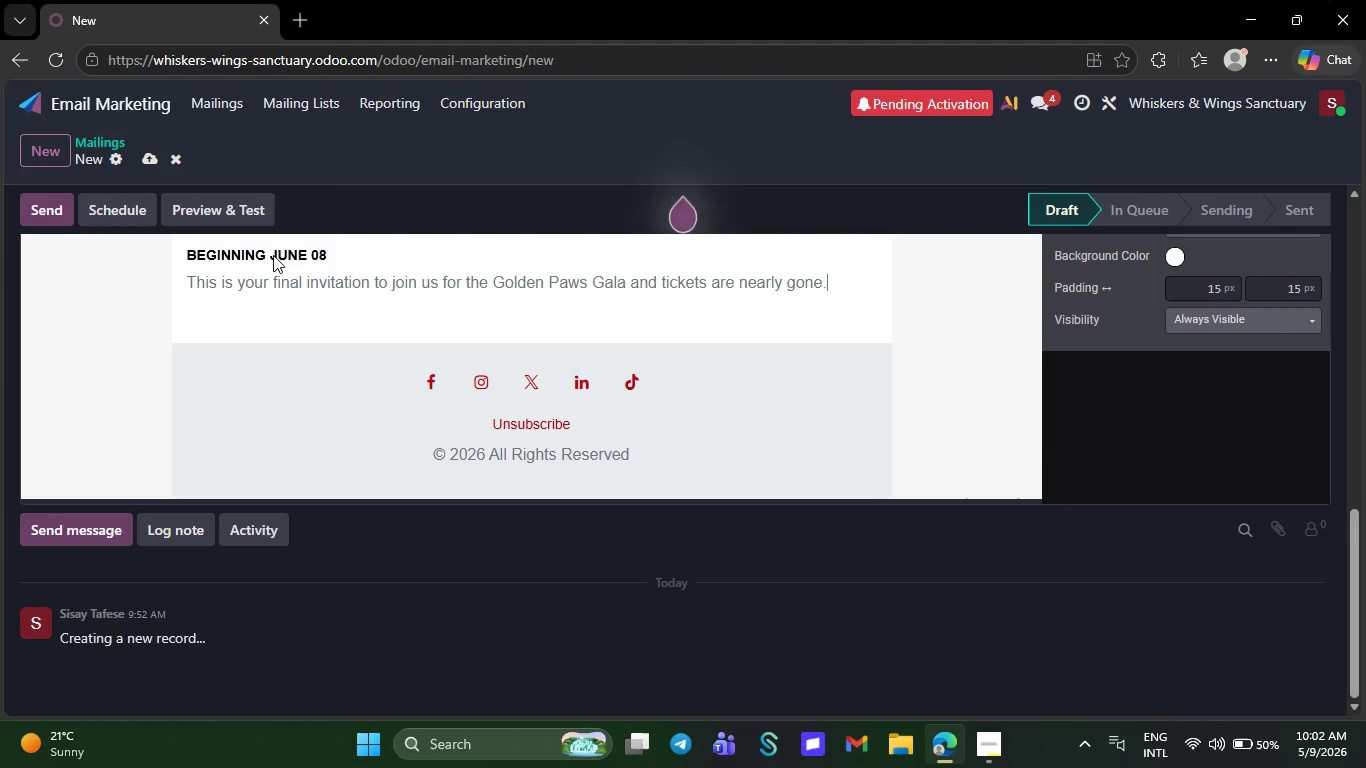 
left_click([342, 253])
 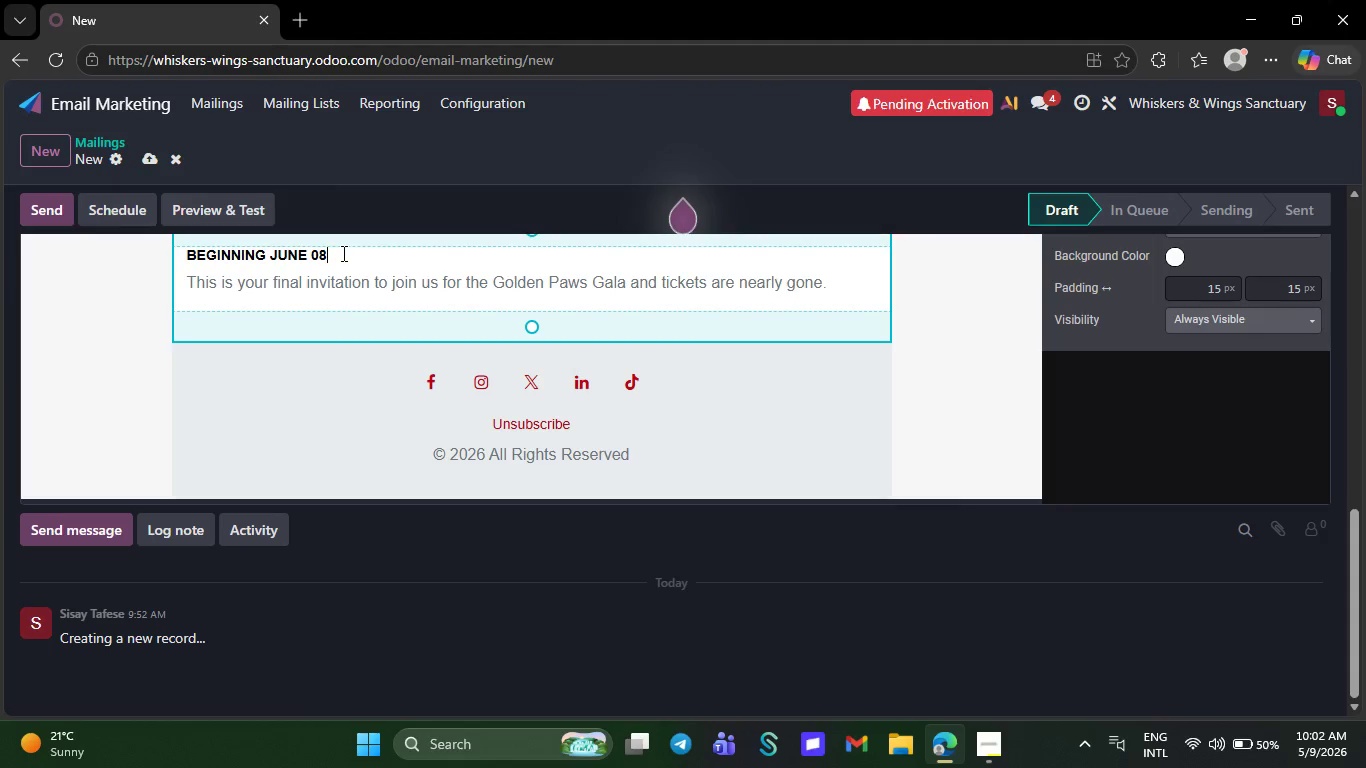 
key(Backspace)
key(Backspace)
key(Backspace)
key(Backspace)
key(Backspace)
key(Backspace)
key(Backspace)
key(Backspace)
key(Backspace)
key(Backspace)
key(Backspace)
key(Backspace)
key(Backspace)
key(Backspace)
key(Backspace)
key(Backspace)
key(Backspace)
type(Hi `{{`object.name}},` )
 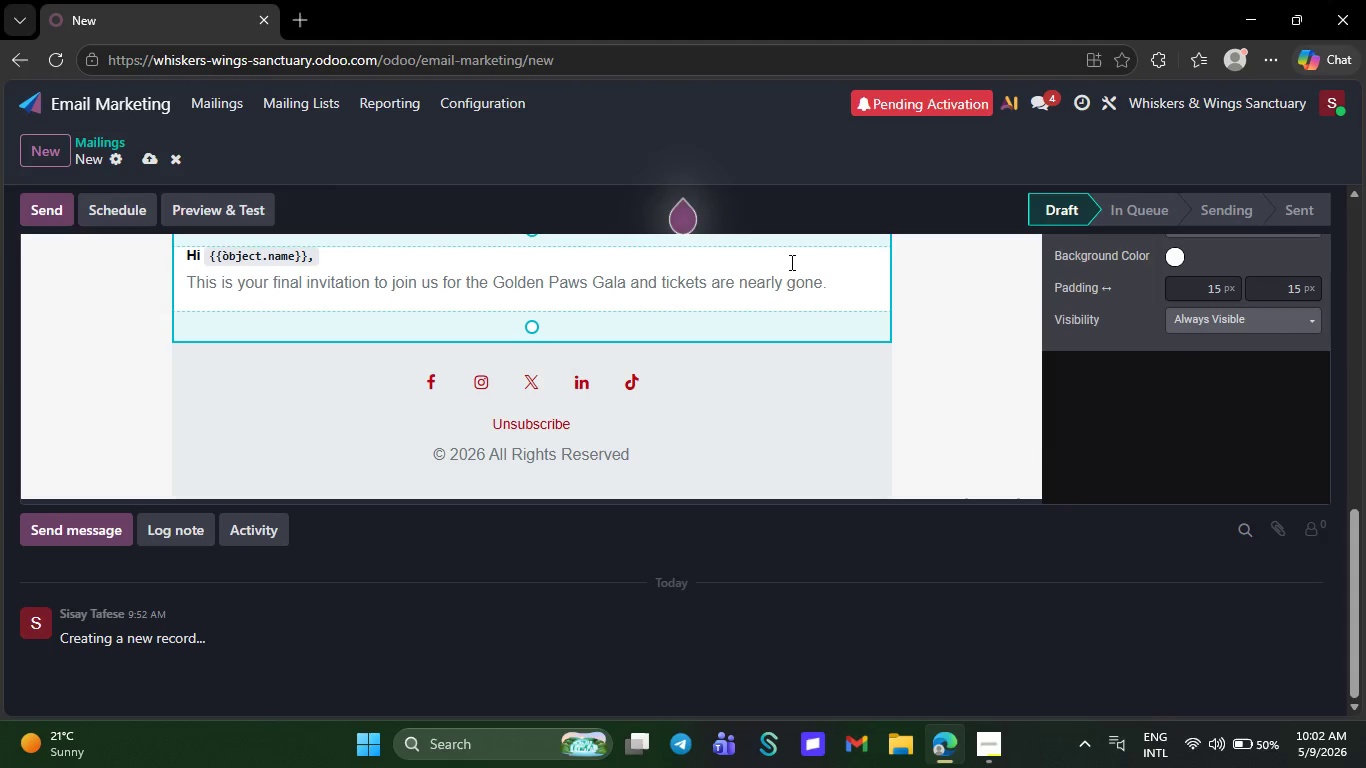 
left_click([791, 278])
 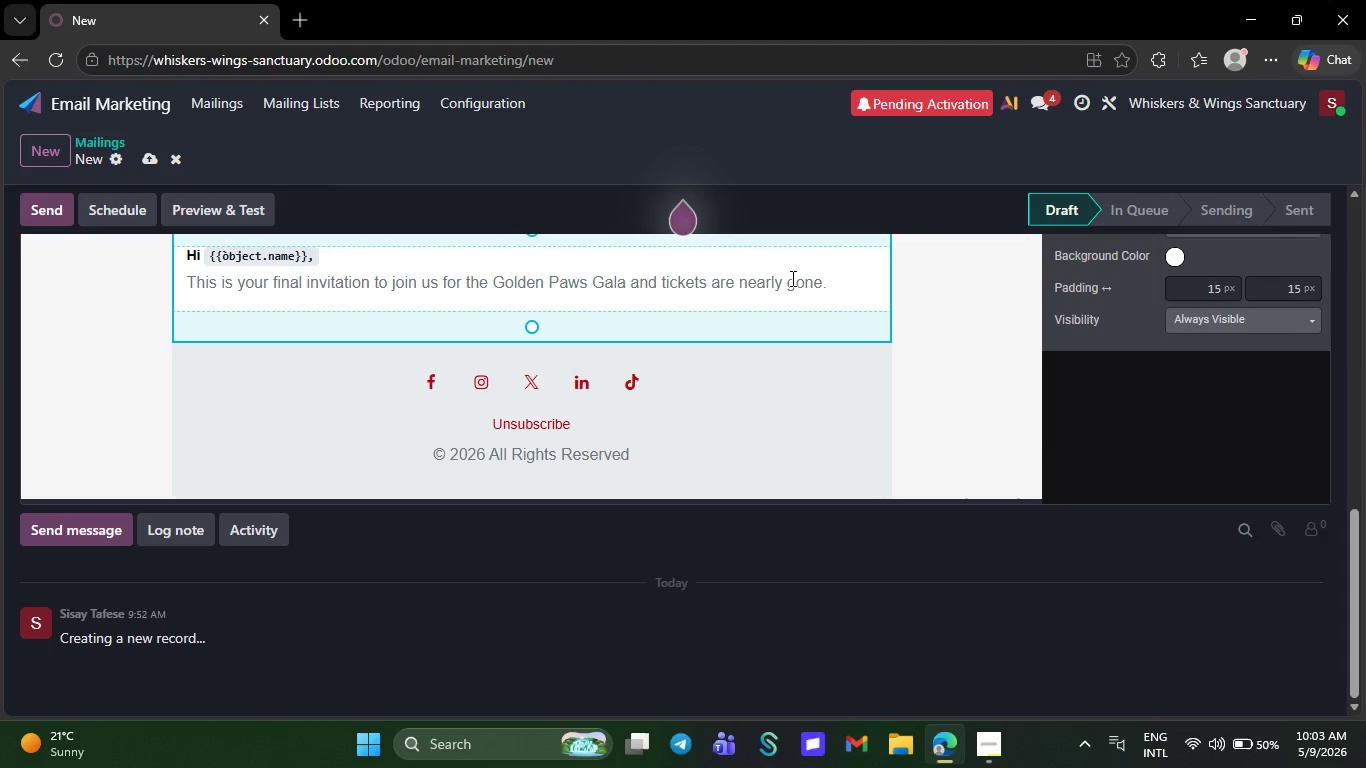 
left_click([837, 289])
 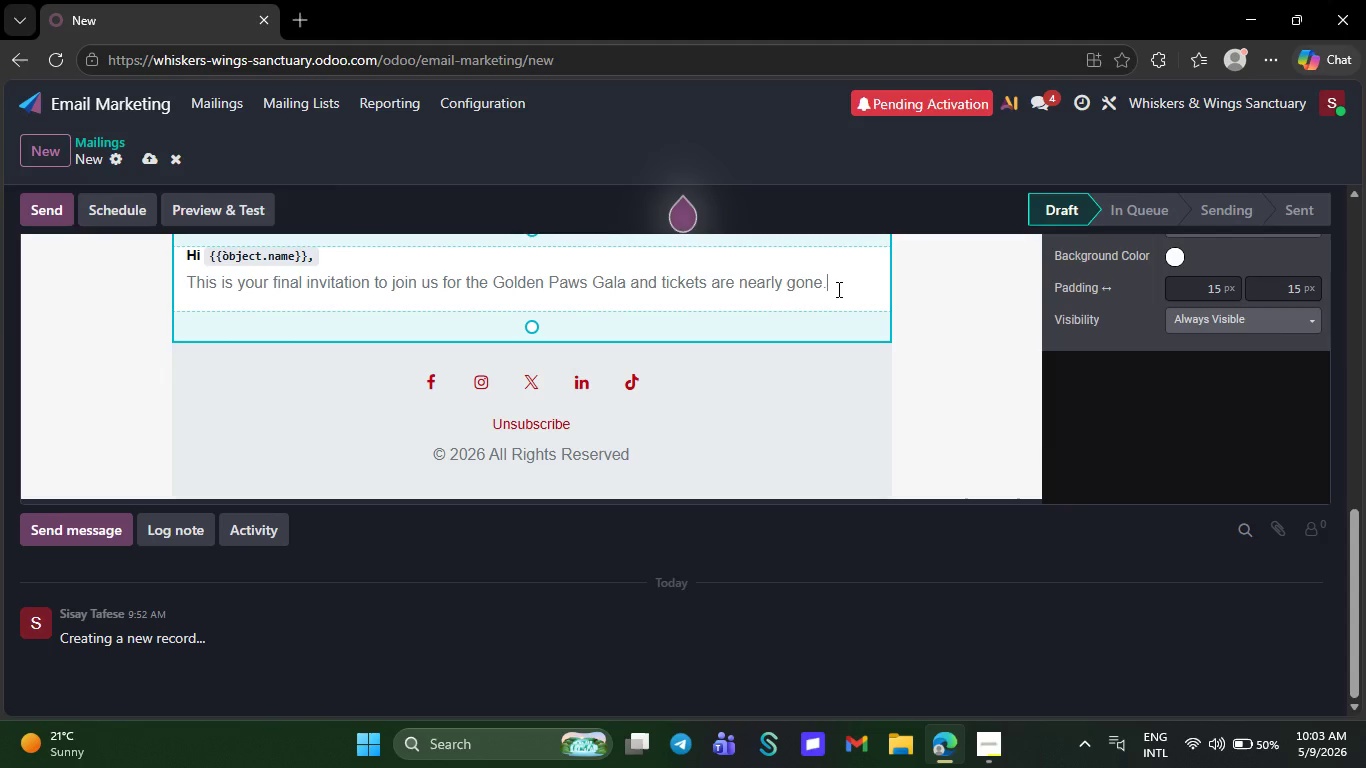 
key(NumpadEnter)
 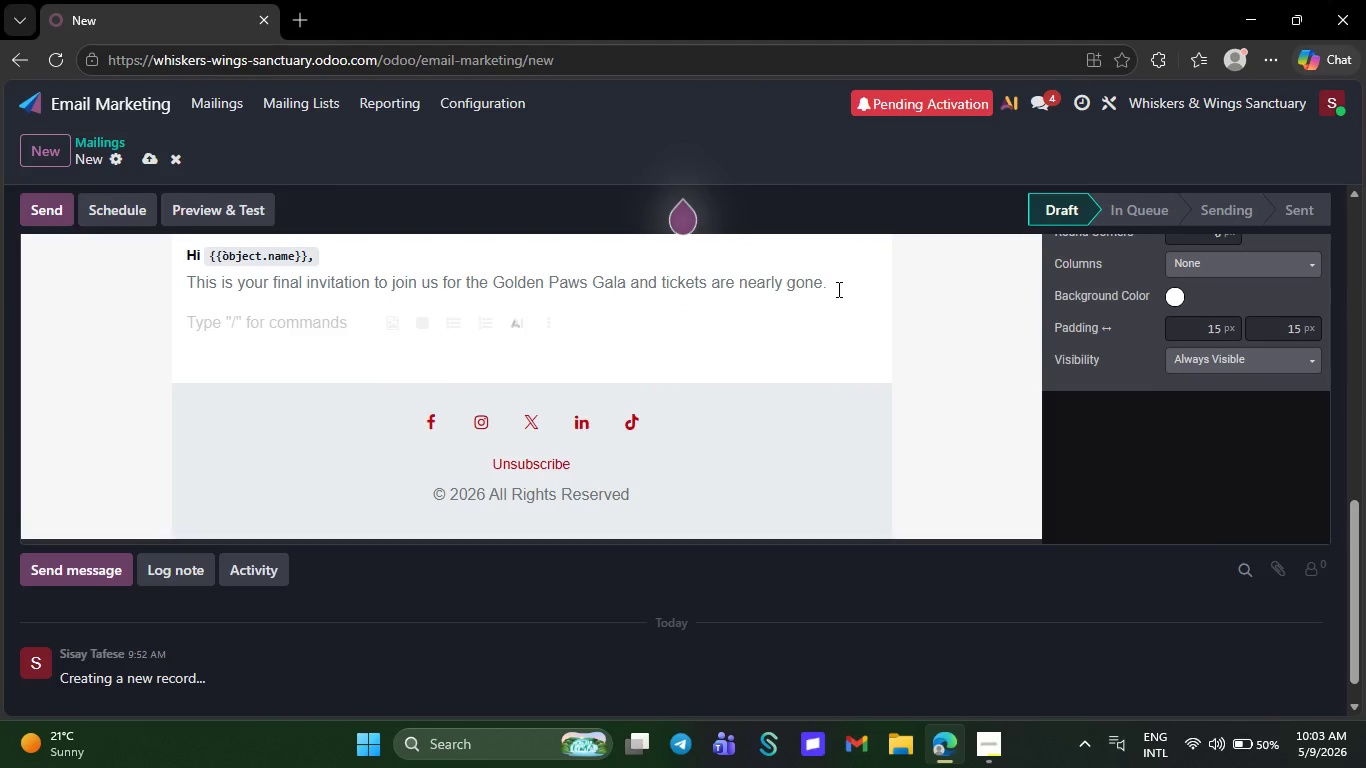 
type(In just )
 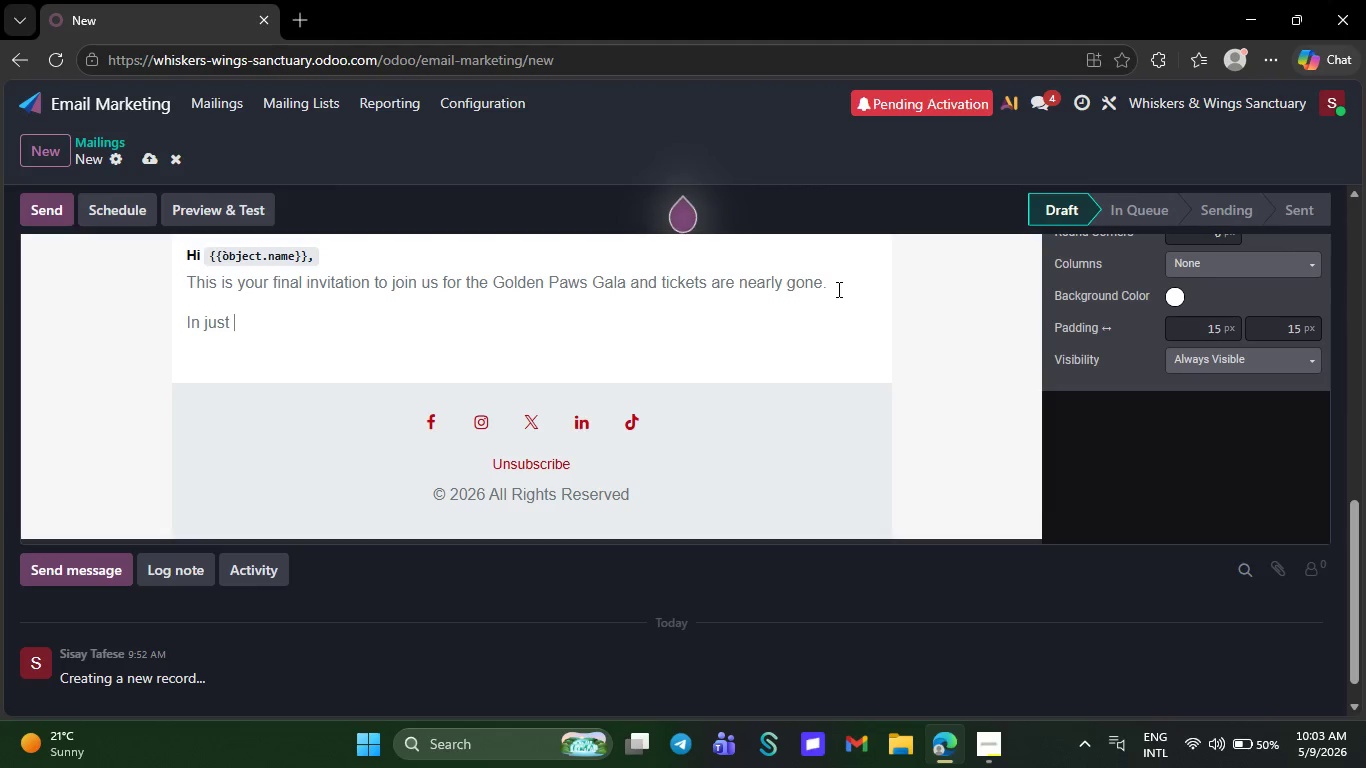 
wait(5.94)
 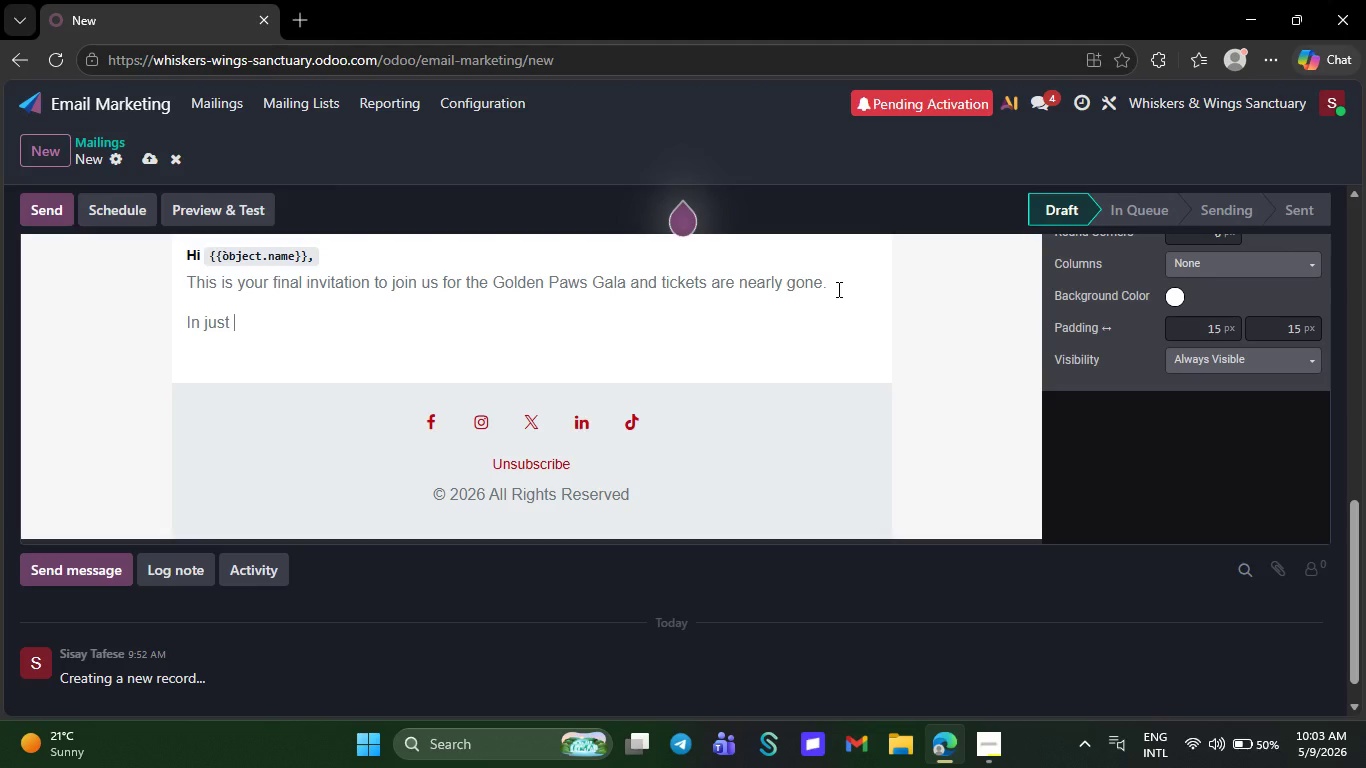 
key(A)
 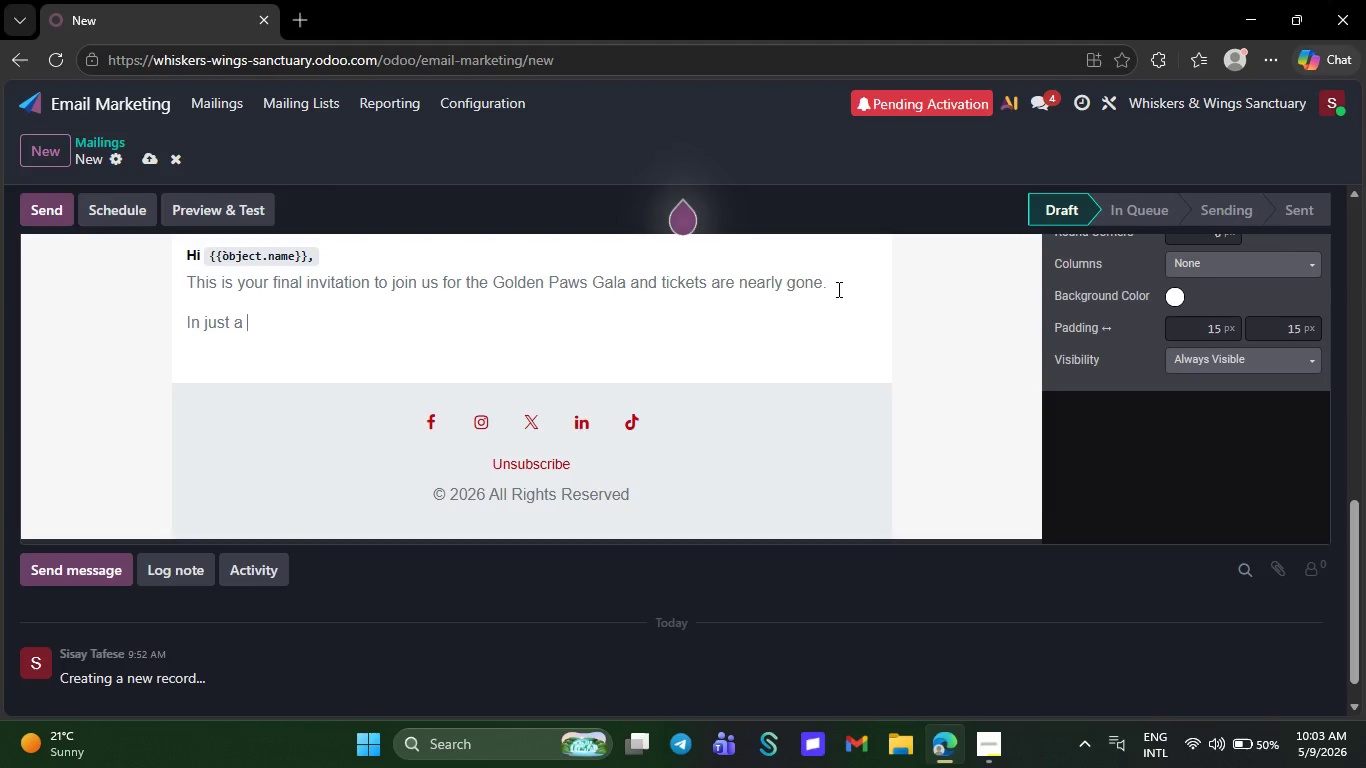 
key(Space)
 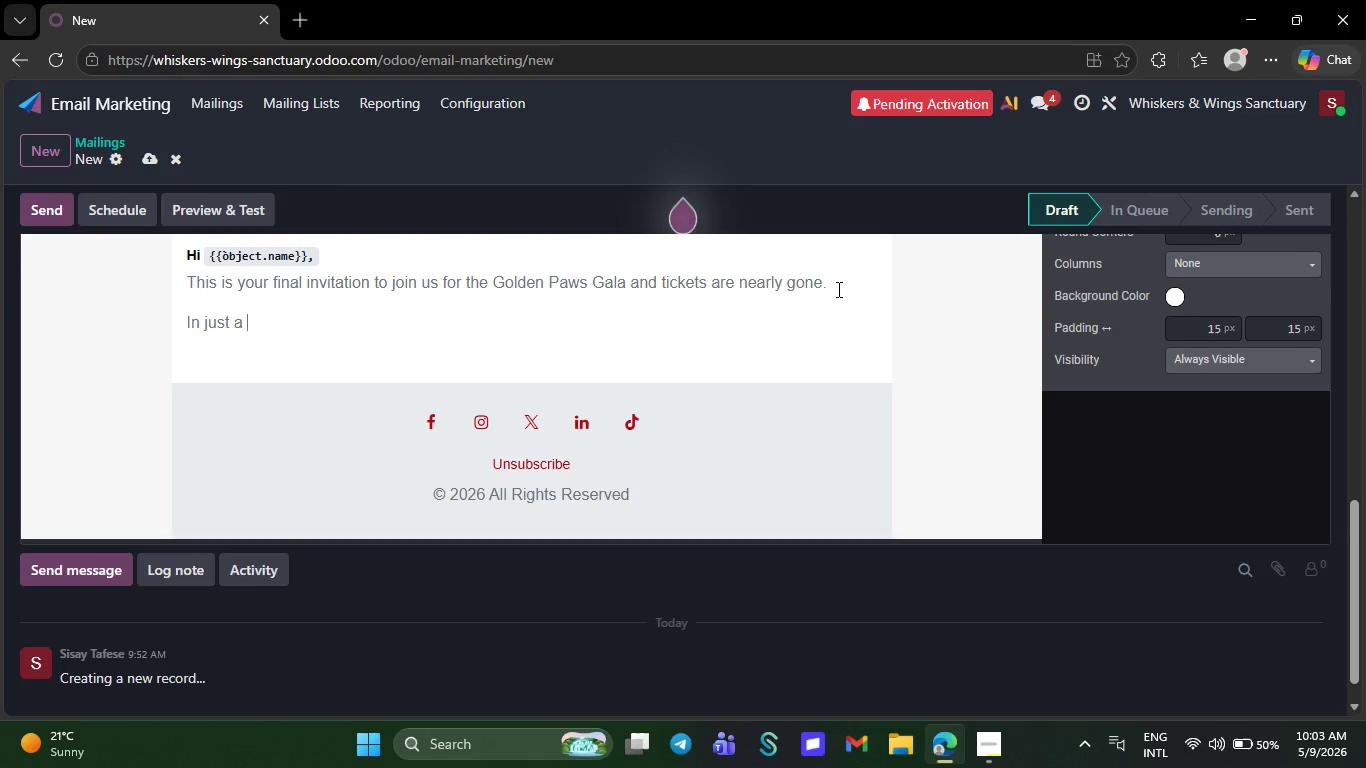 
type(few days )
 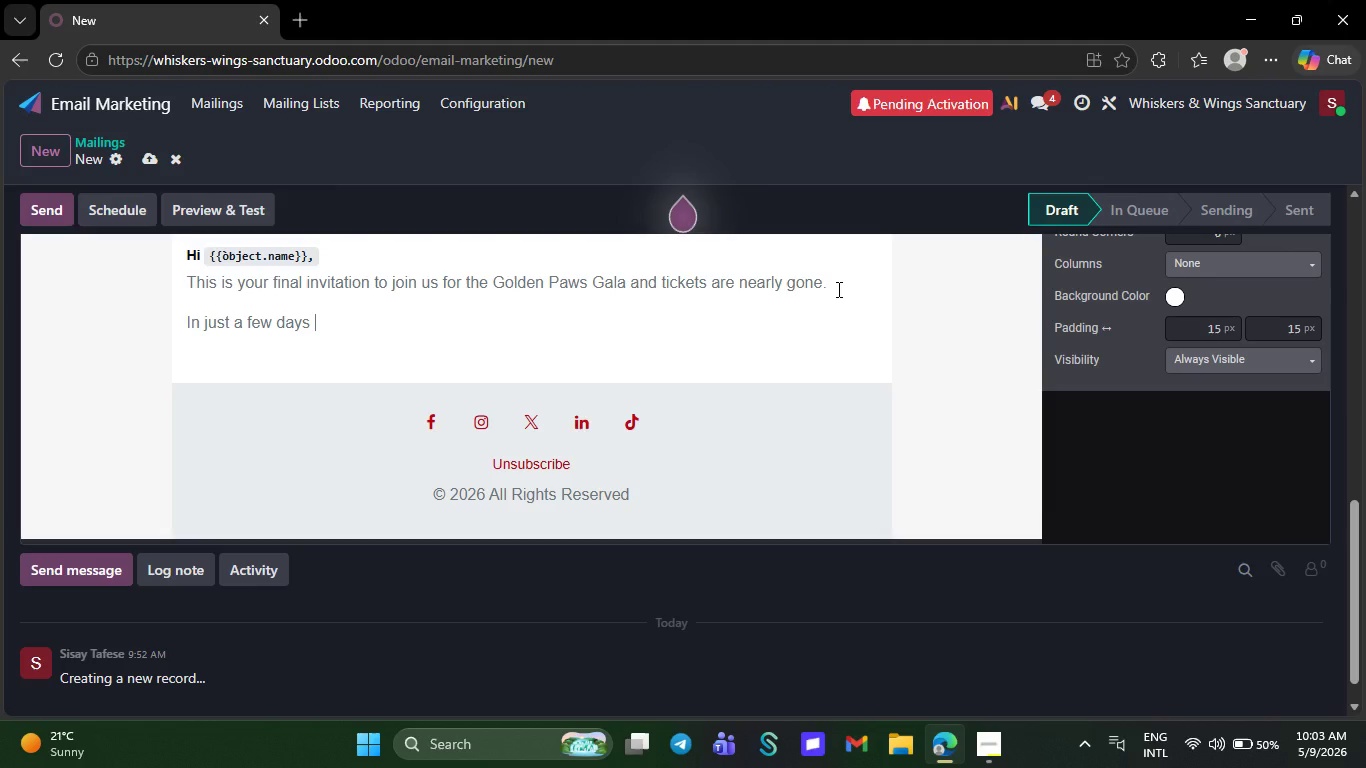 
type(animal lovers )
key(Backspace)
type(, )
 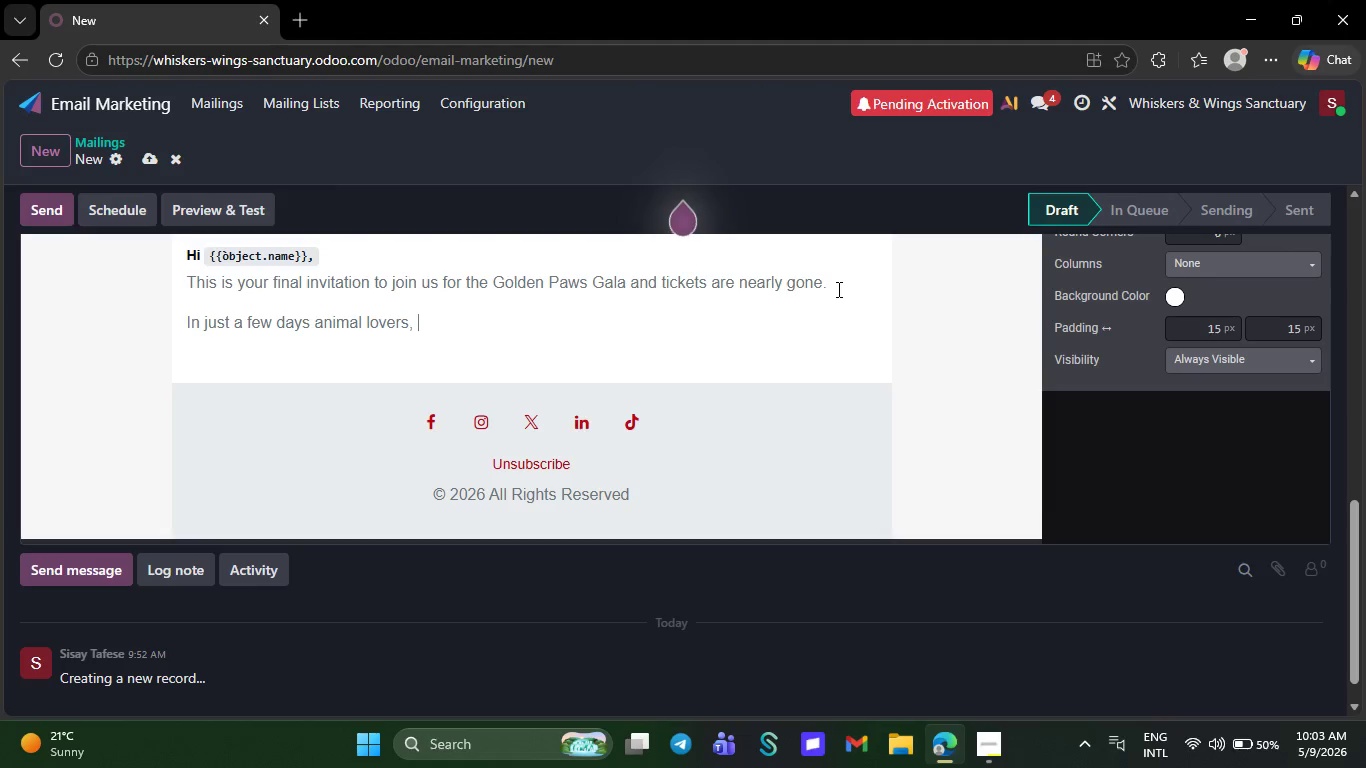 
type(donors )
 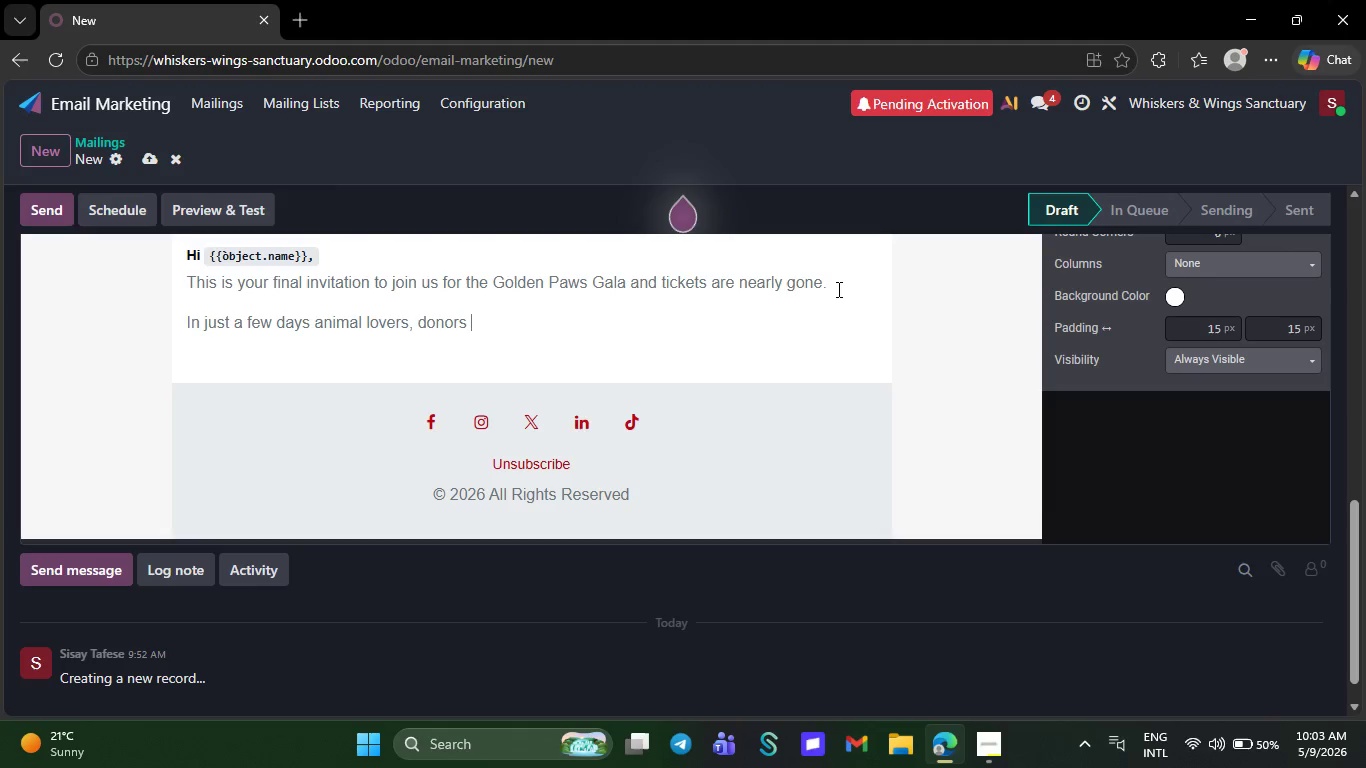 
key(Backspace)
type(, ans)
key(Backspace)
type(d)
key(Backspace)
type(d )
 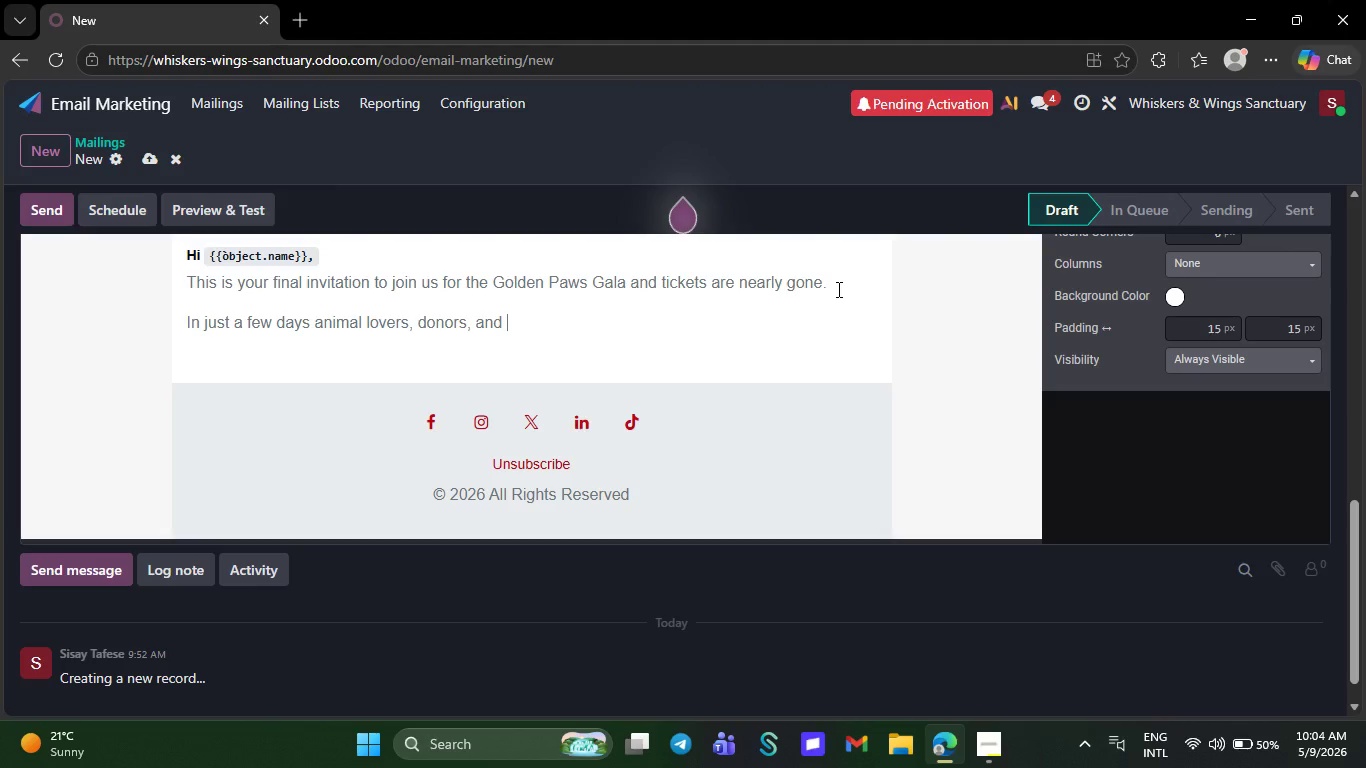 
type(rescue )
 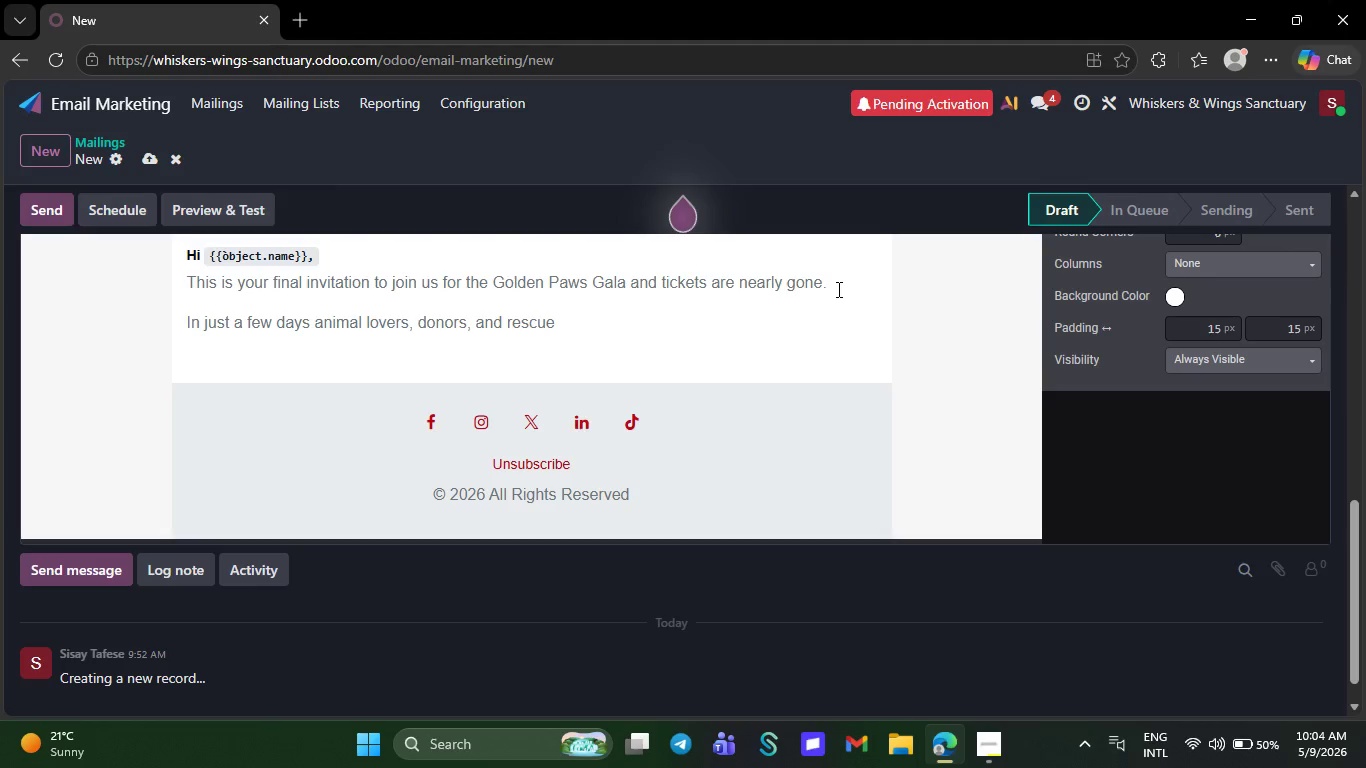 
key(A)
 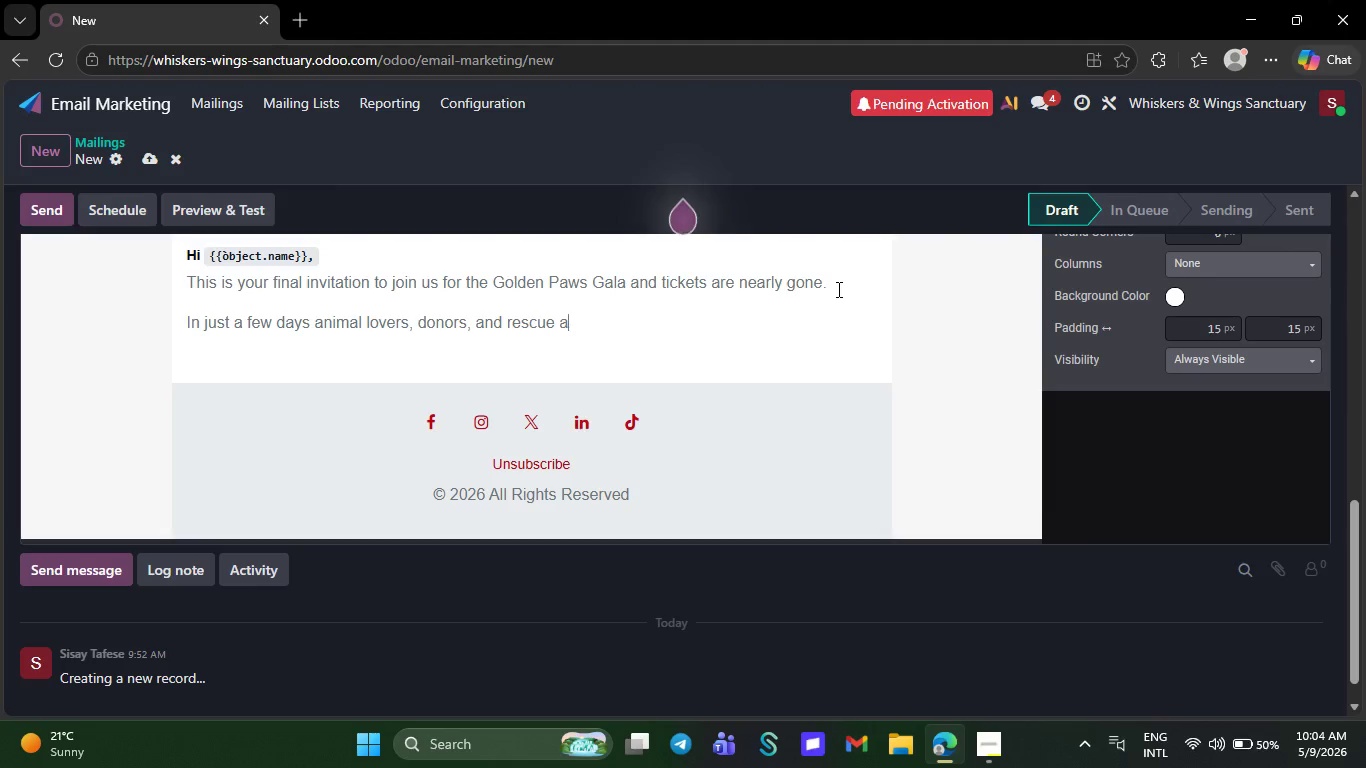 
type(dvocates will gather for a spe)
 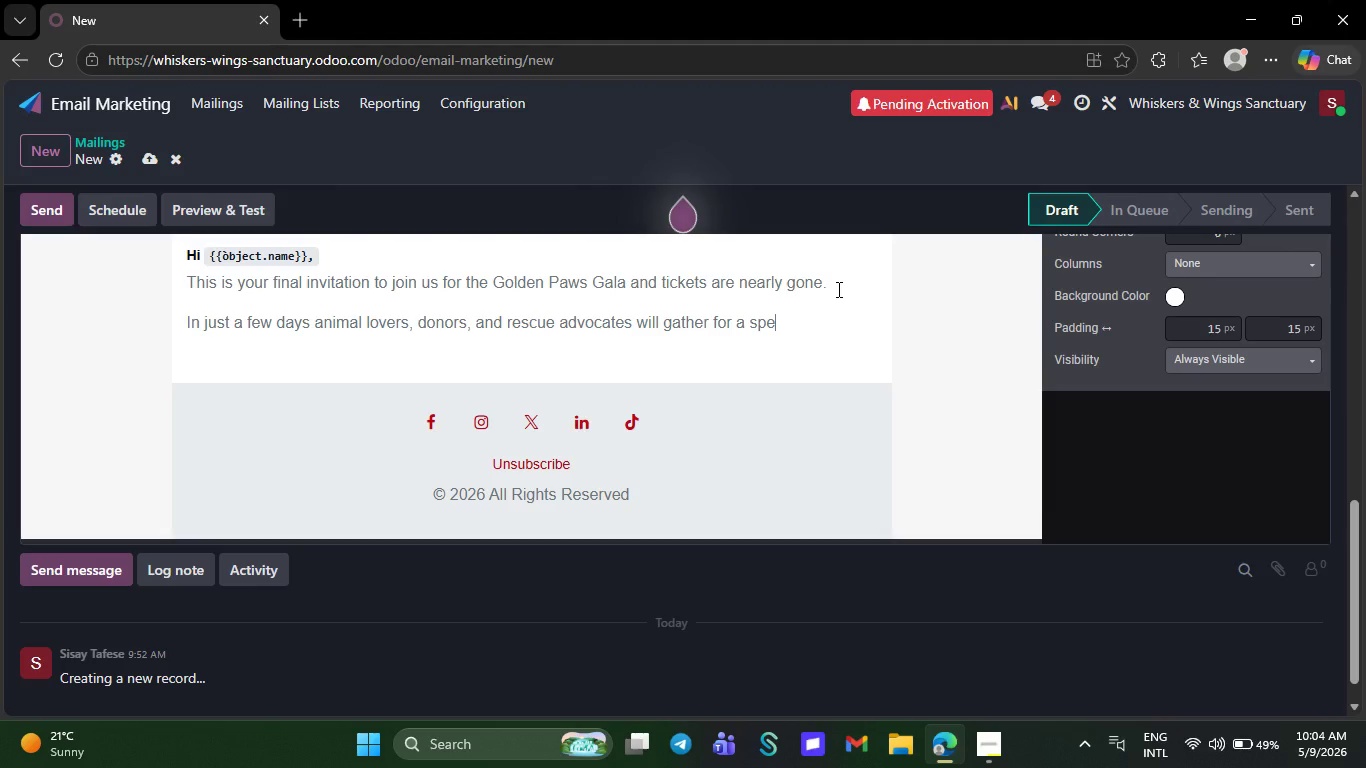 
wait(6.81)
 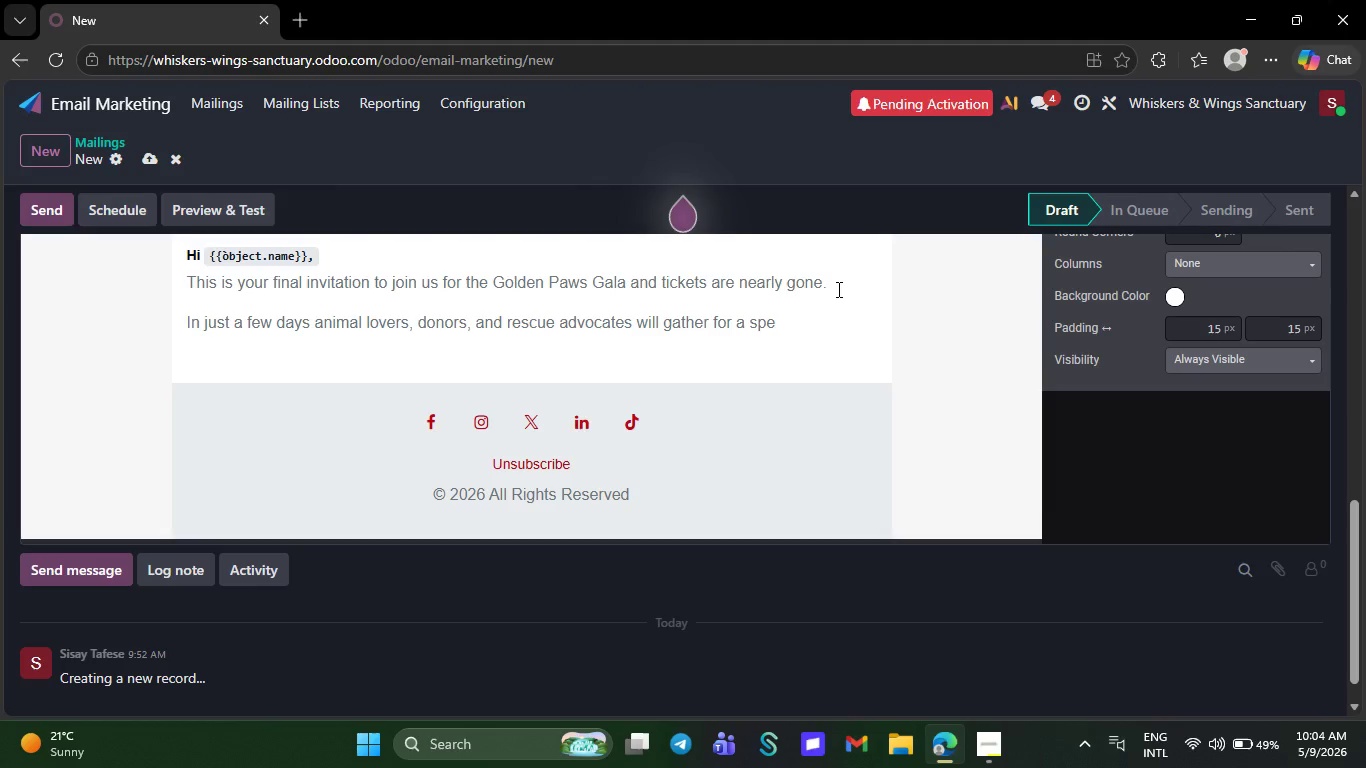 
type(cial evening dedicated to giving )
 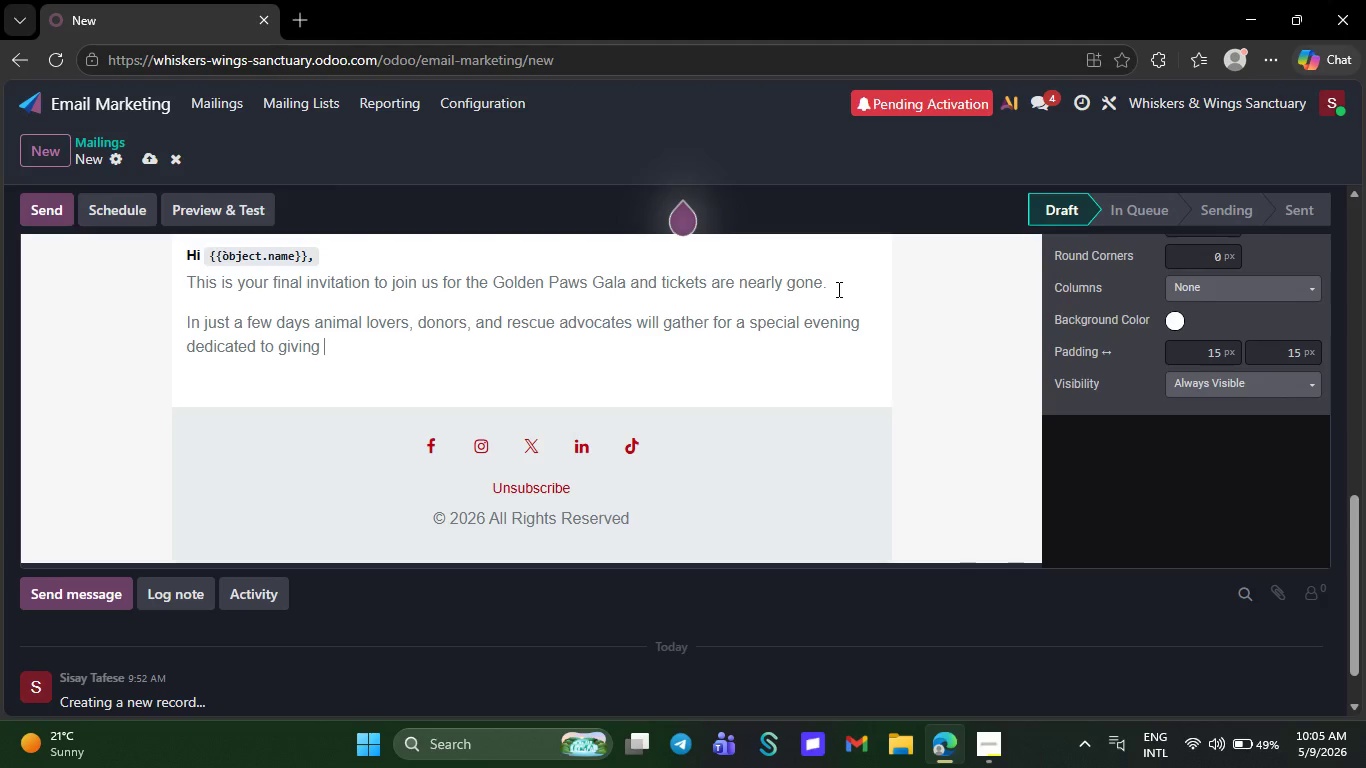 
wait(5.73)
 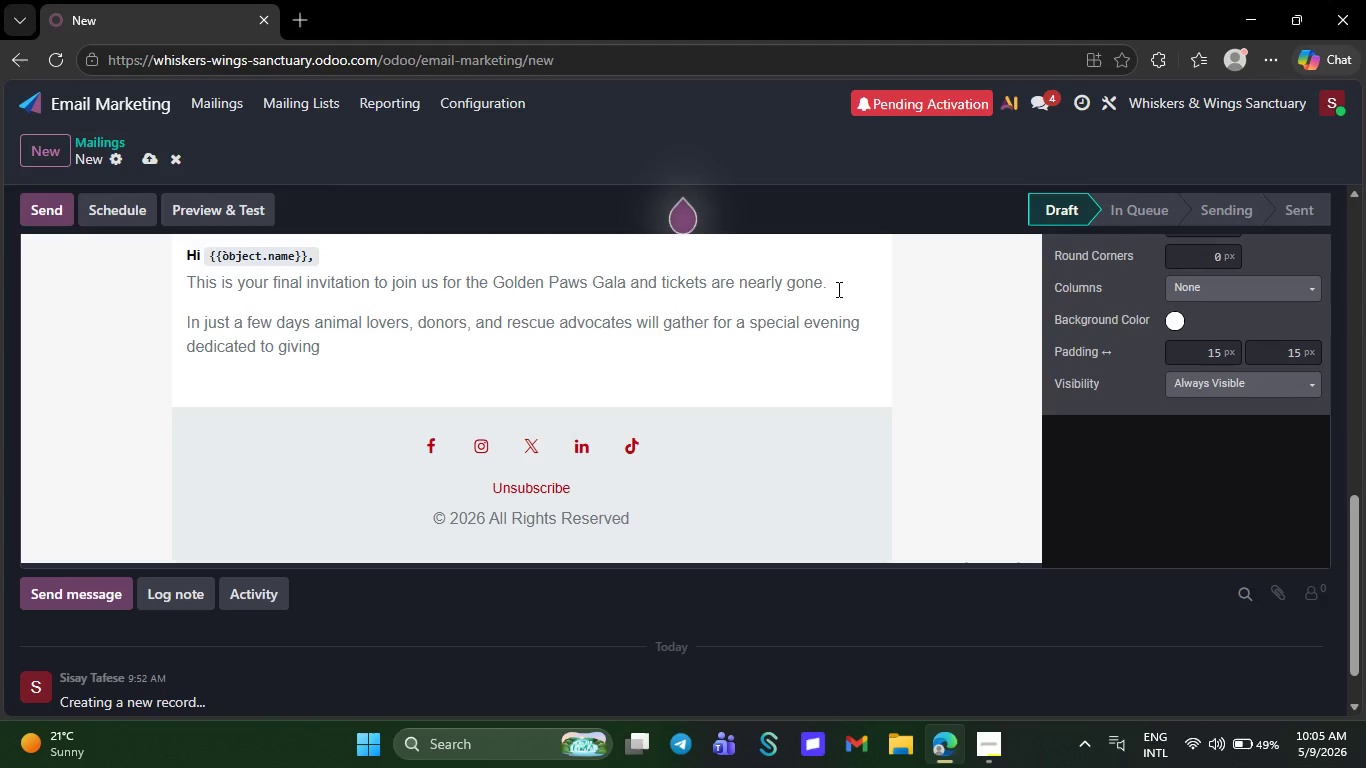 
type(se)
 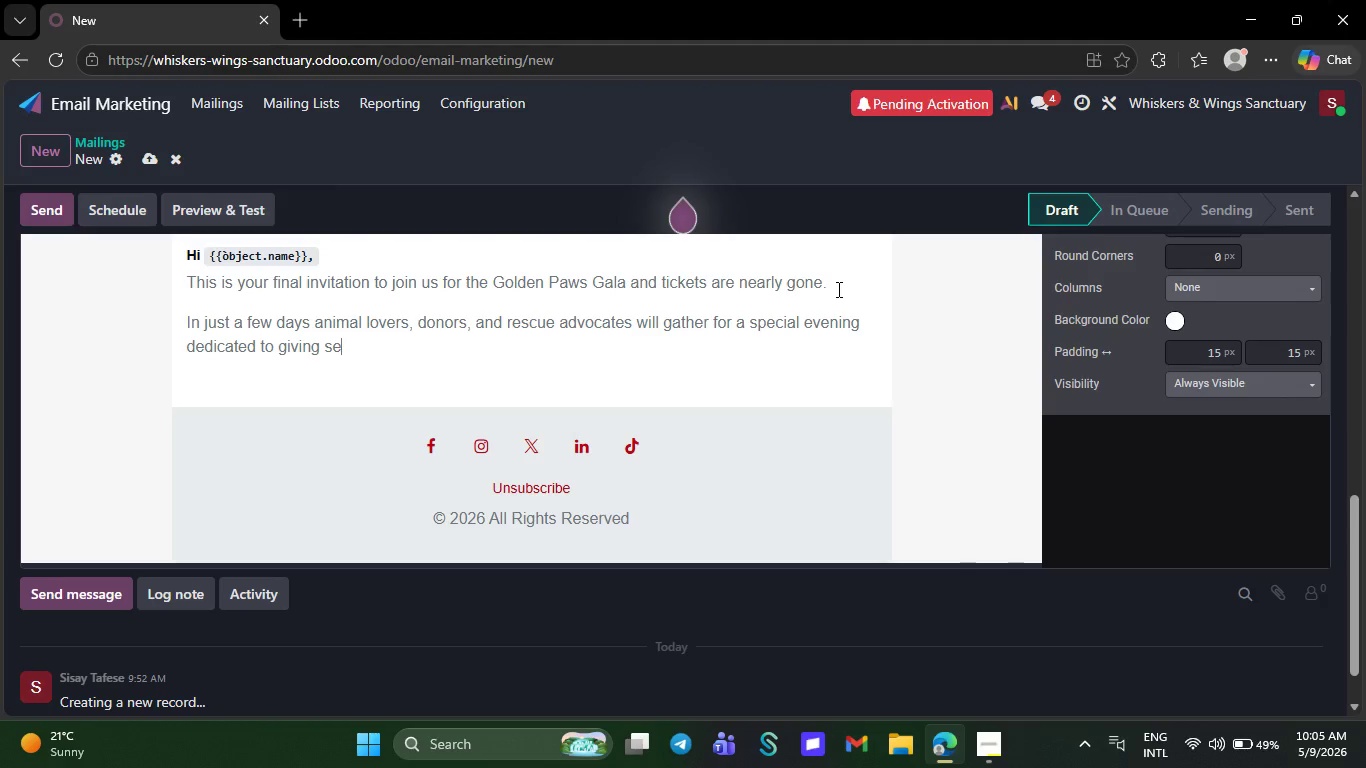 
type(nior pets the love )
 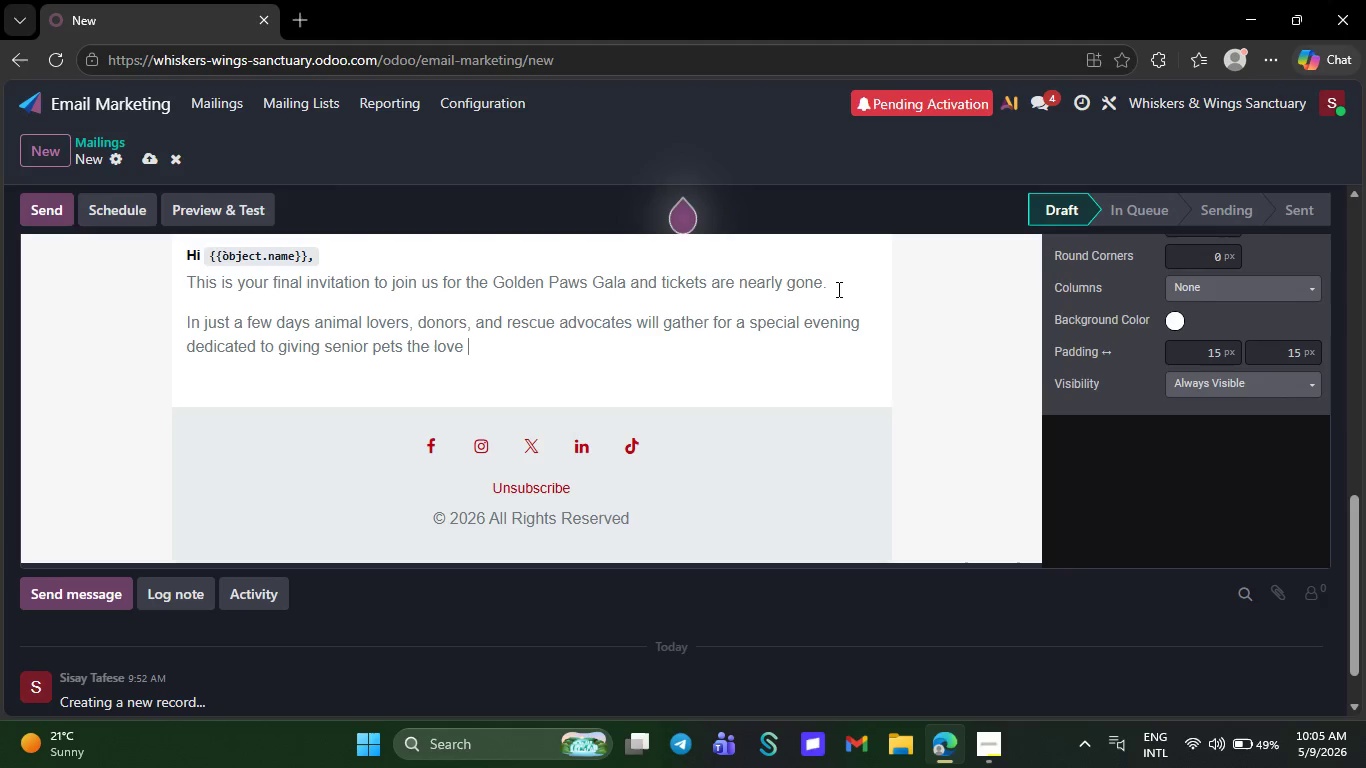 
type(and care)
 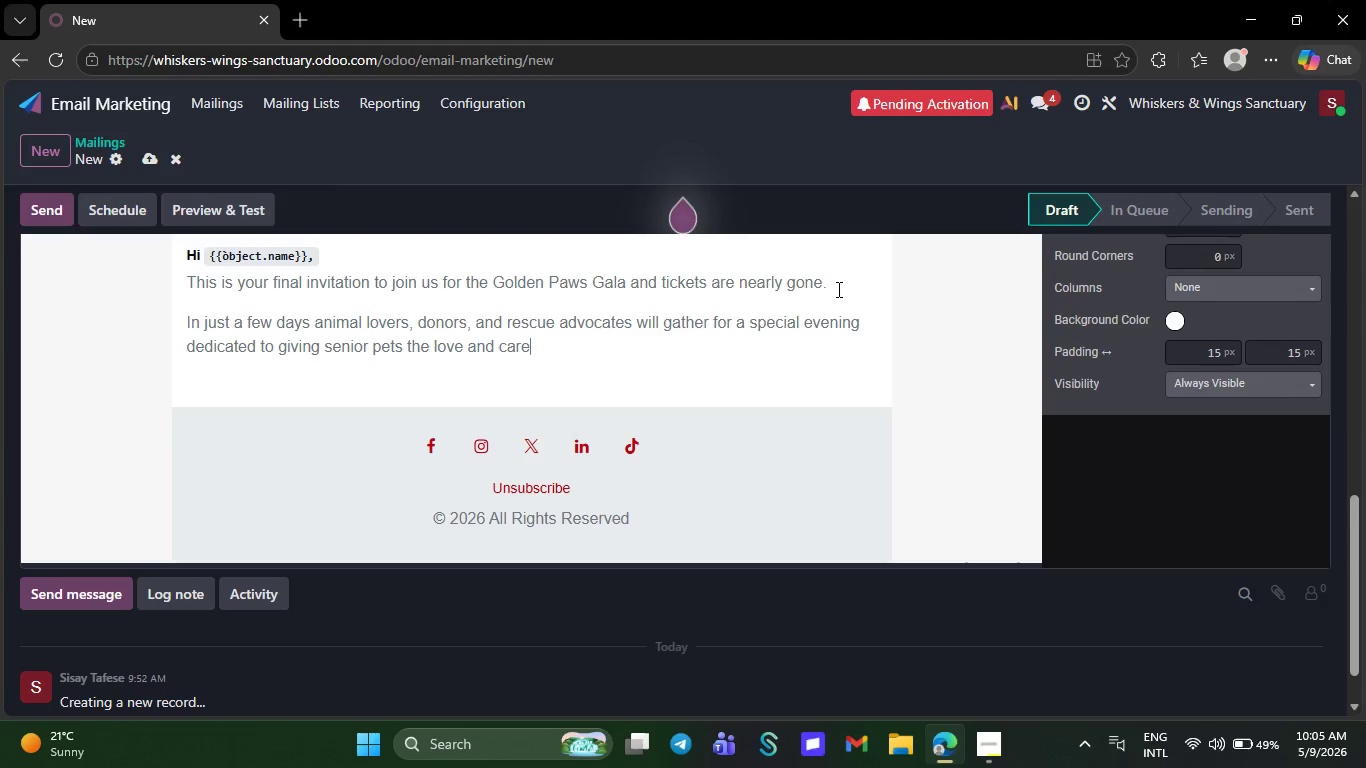 
type( theyn)
key(Backspace)
type( deserve)
 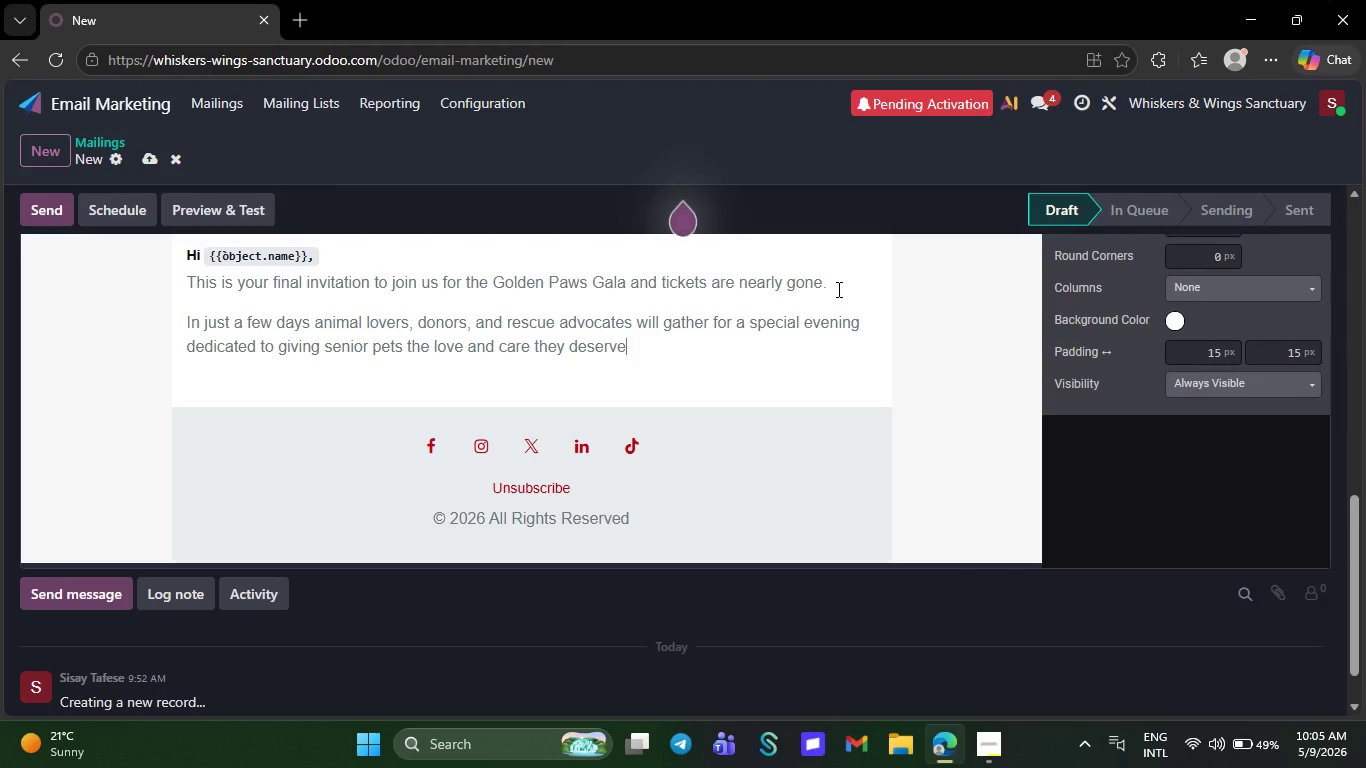 
key(Period)
 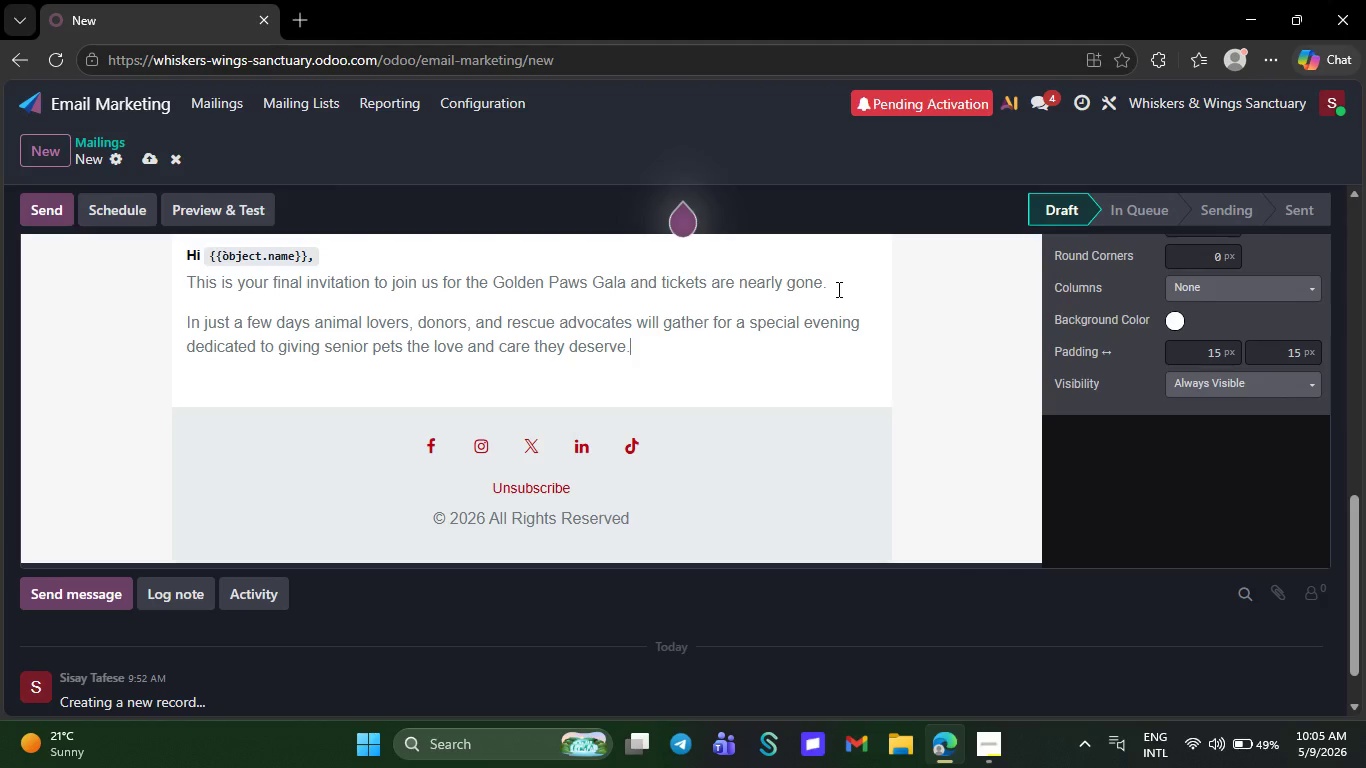 
wait(8.59)
 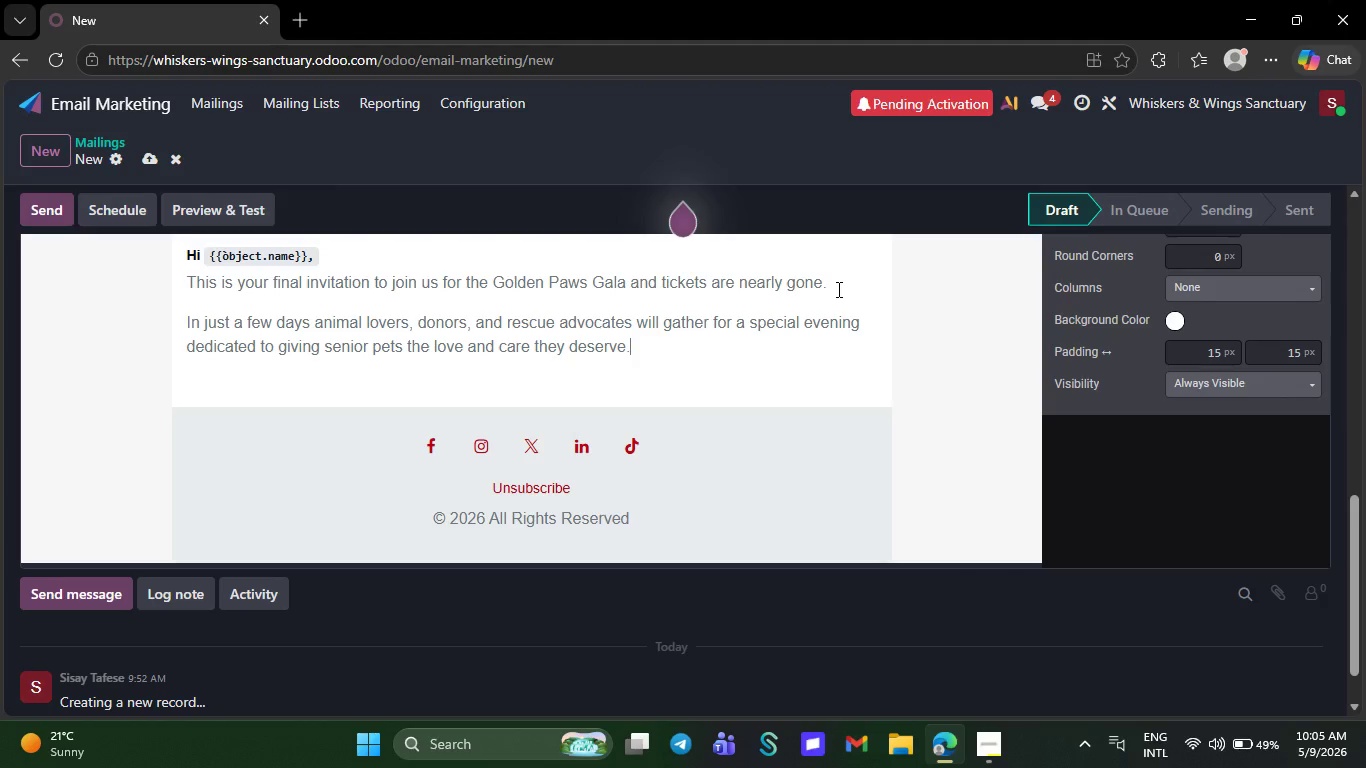 
hold_key(key=NumpadAdd, duration=1.09)
 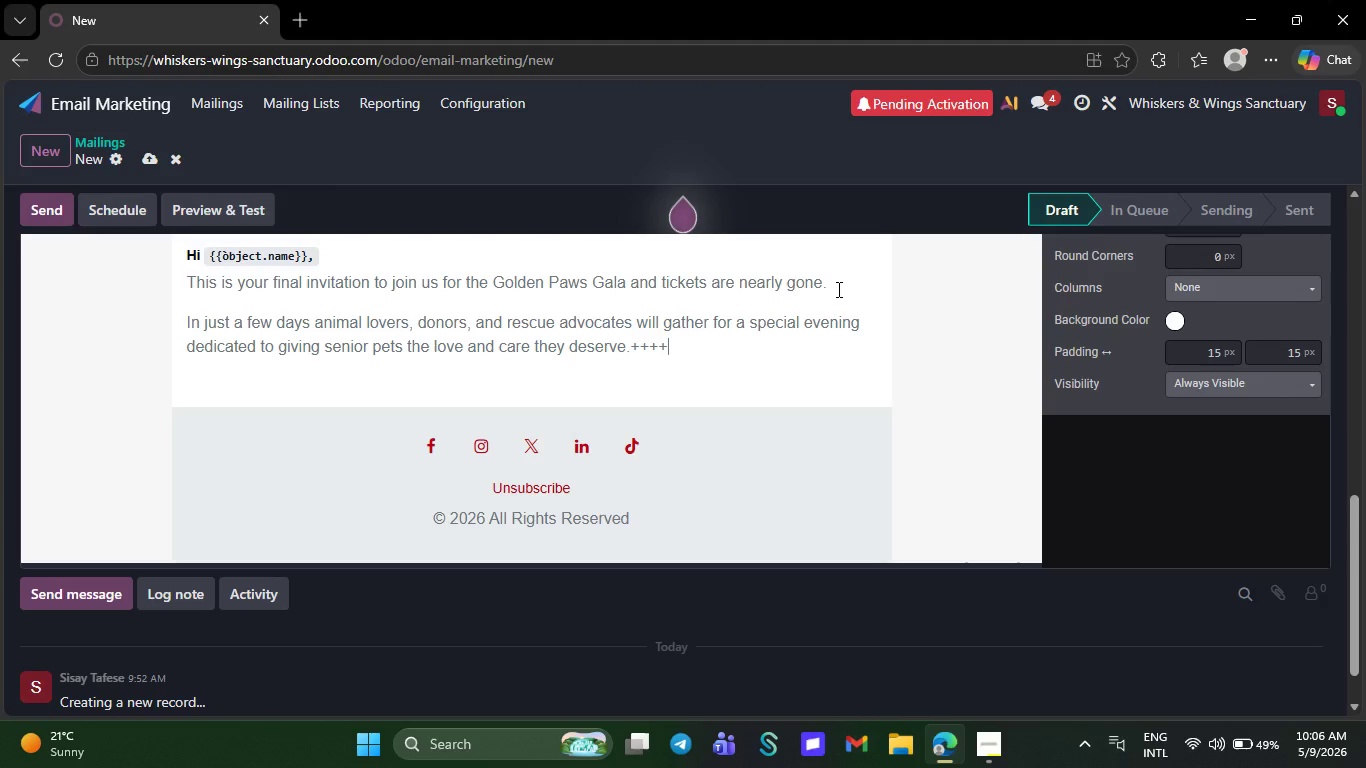 
key(NumpadAdd)
 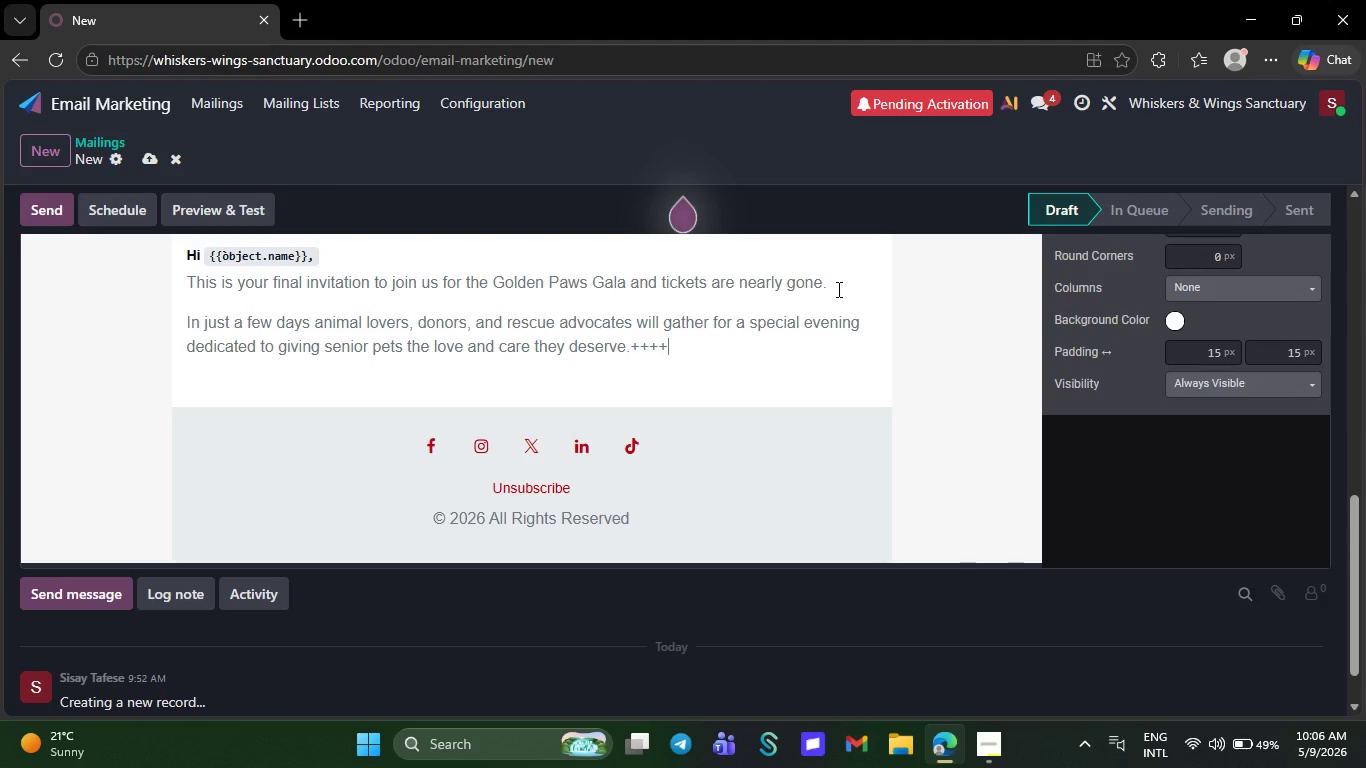 
hold_key(key=NumpadAdd, duration=0.44)
 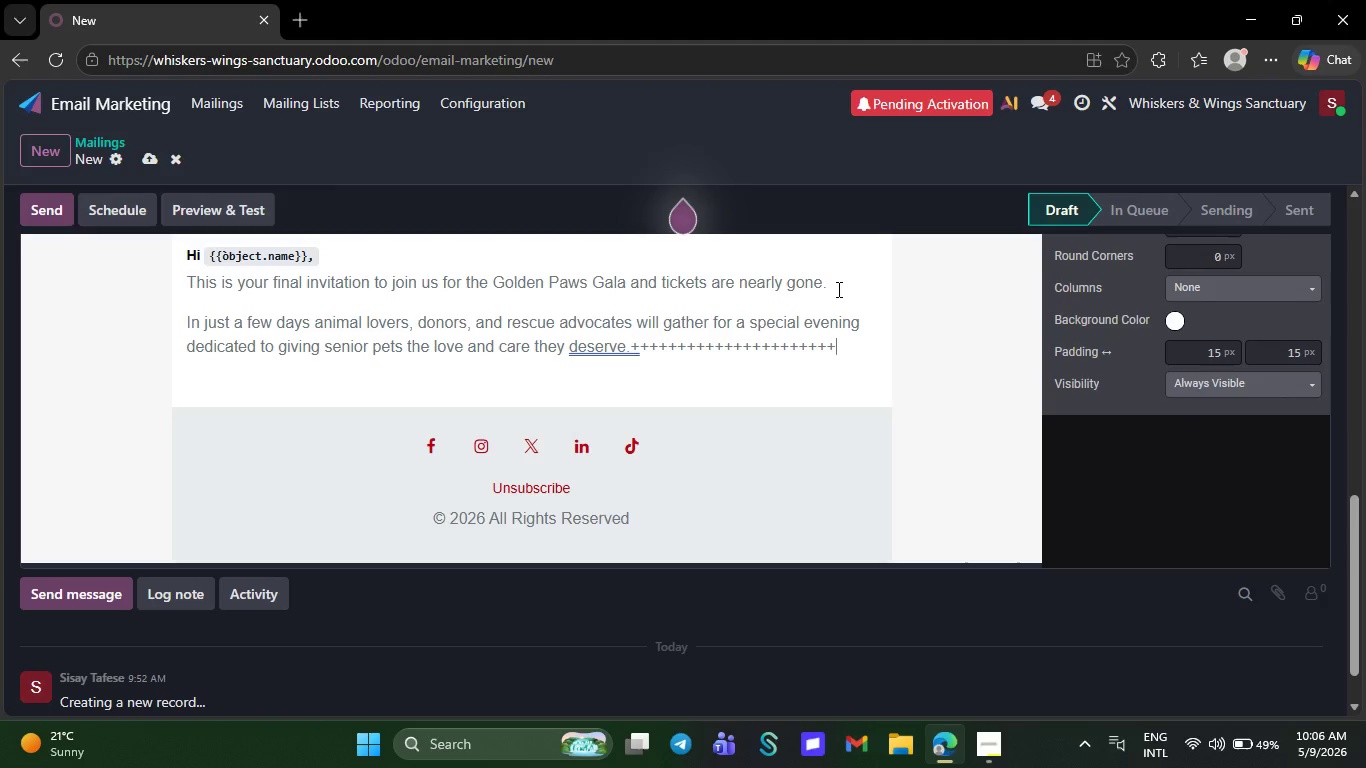 
key(NumpadAdd)
 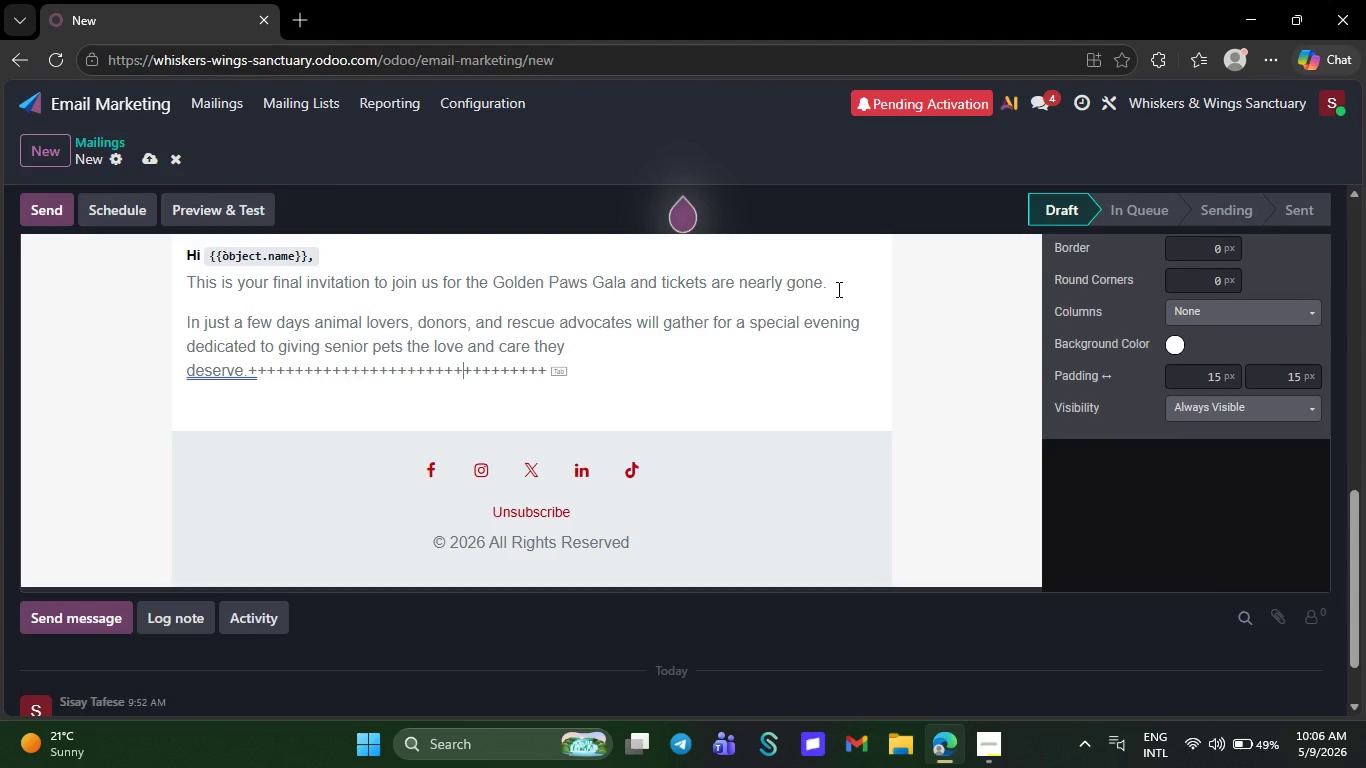 
wait(16.24)
 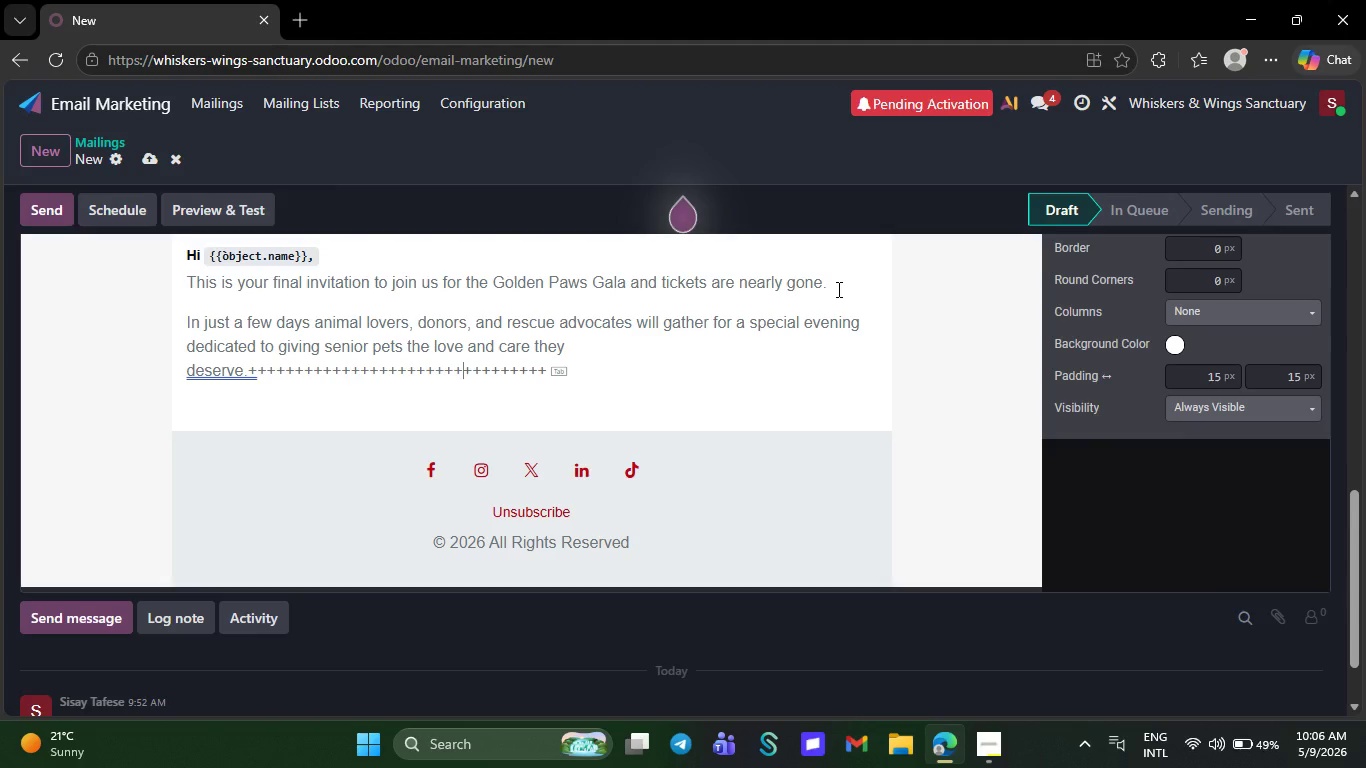 
key(ArrowRight)
 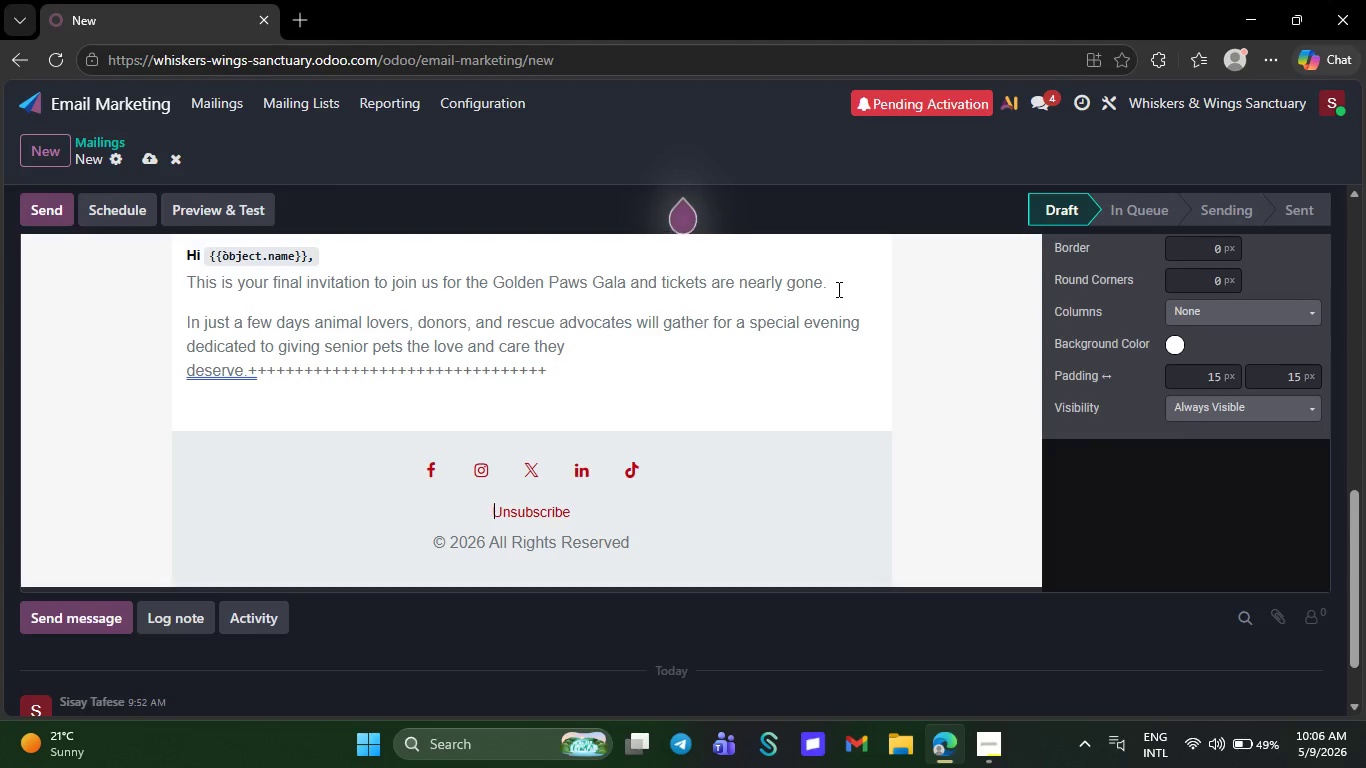 
key(ArrowRight)
 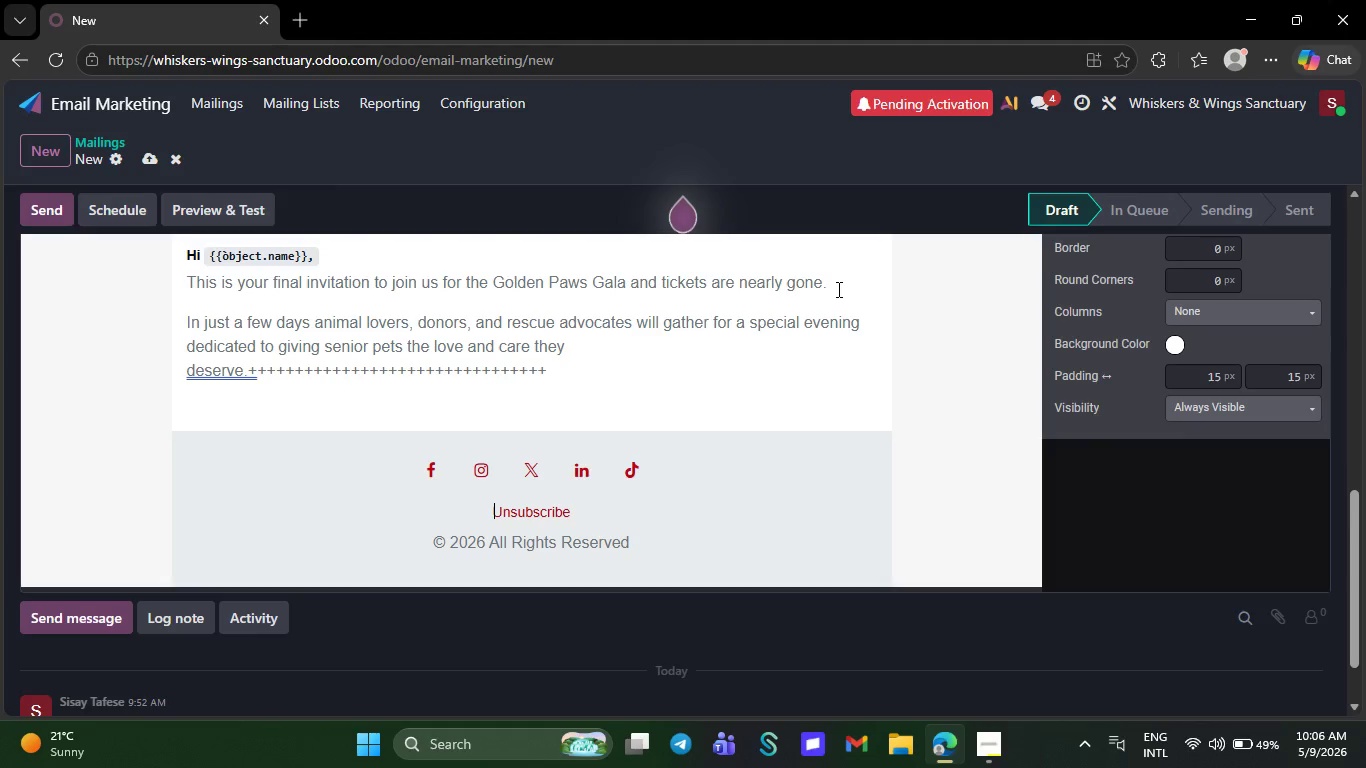 
key(ArrowRight)
 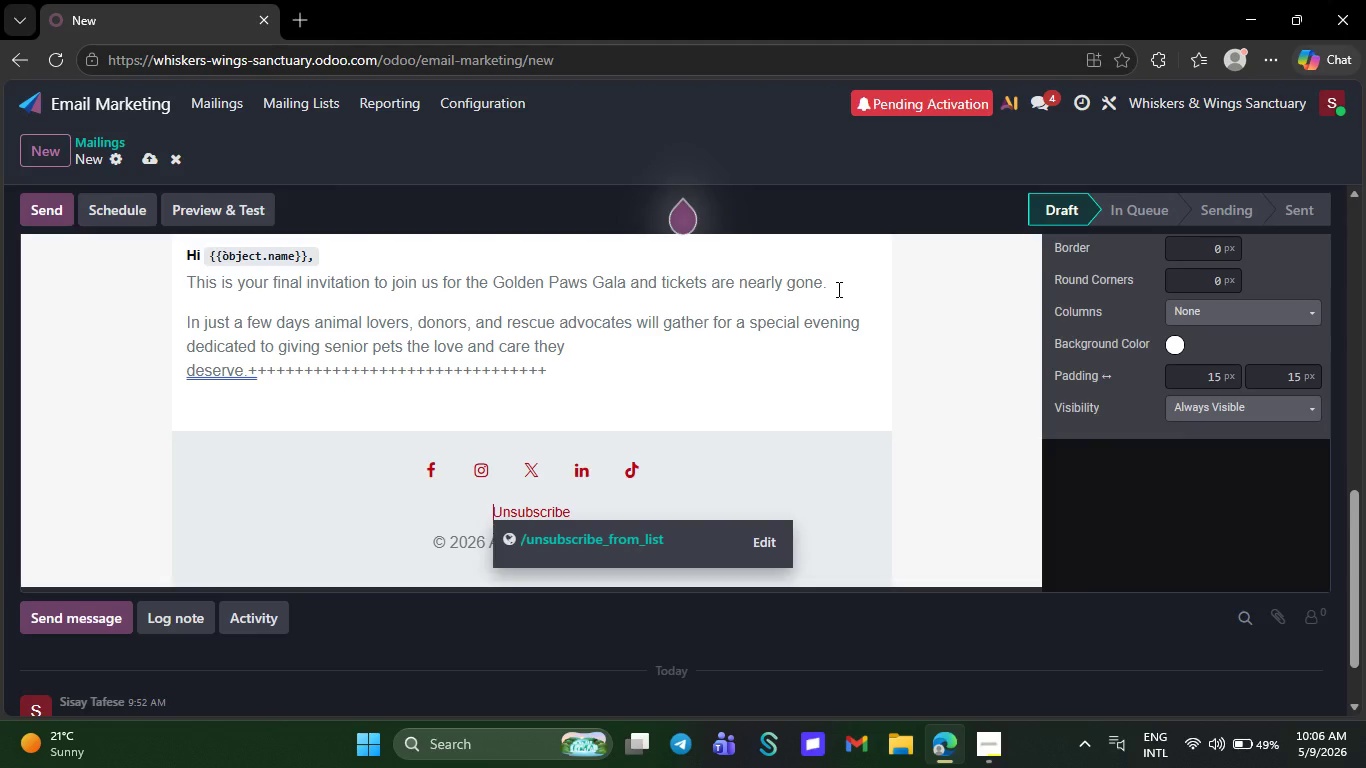 
key(Control+ControlRight)
 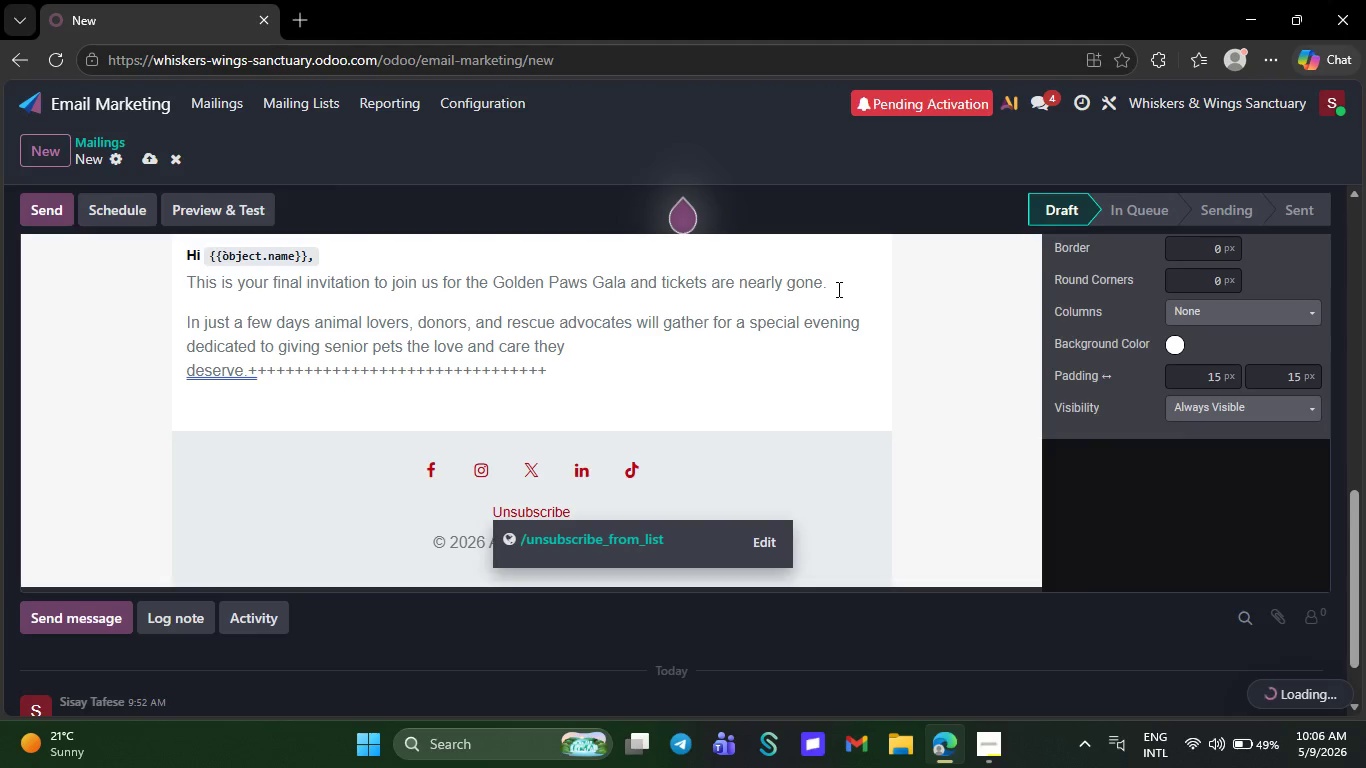 
key(ArrowLeft)
 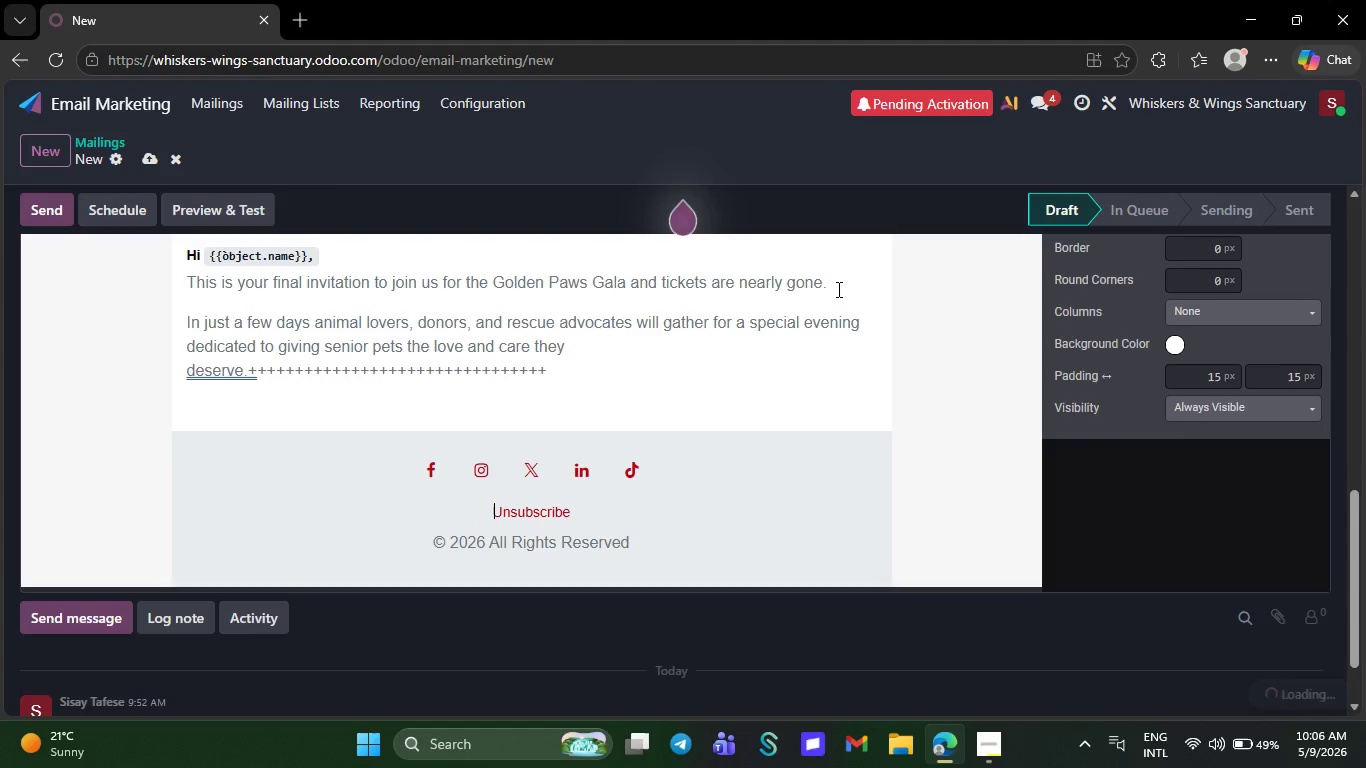 
key(ArrowLeft)
 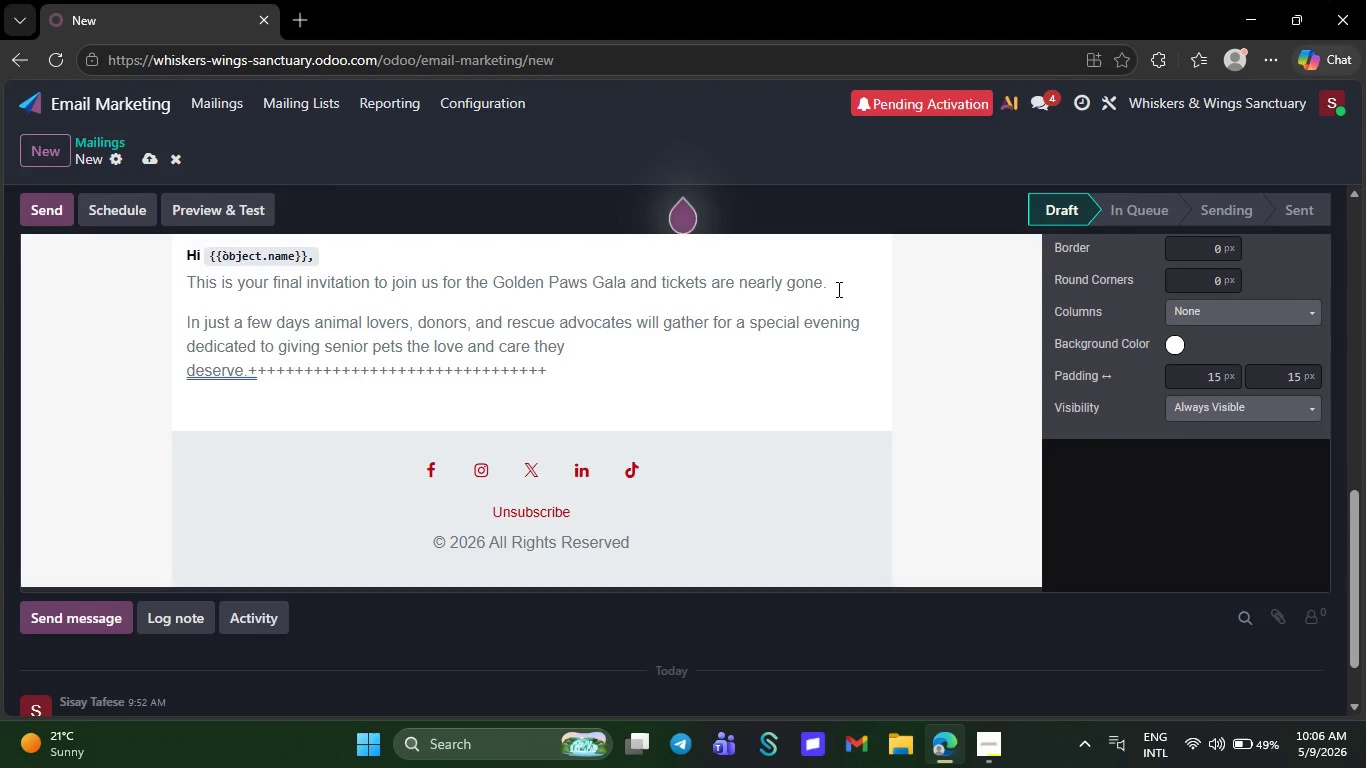 
hold_key(key=Backspace, duration=0.94)
 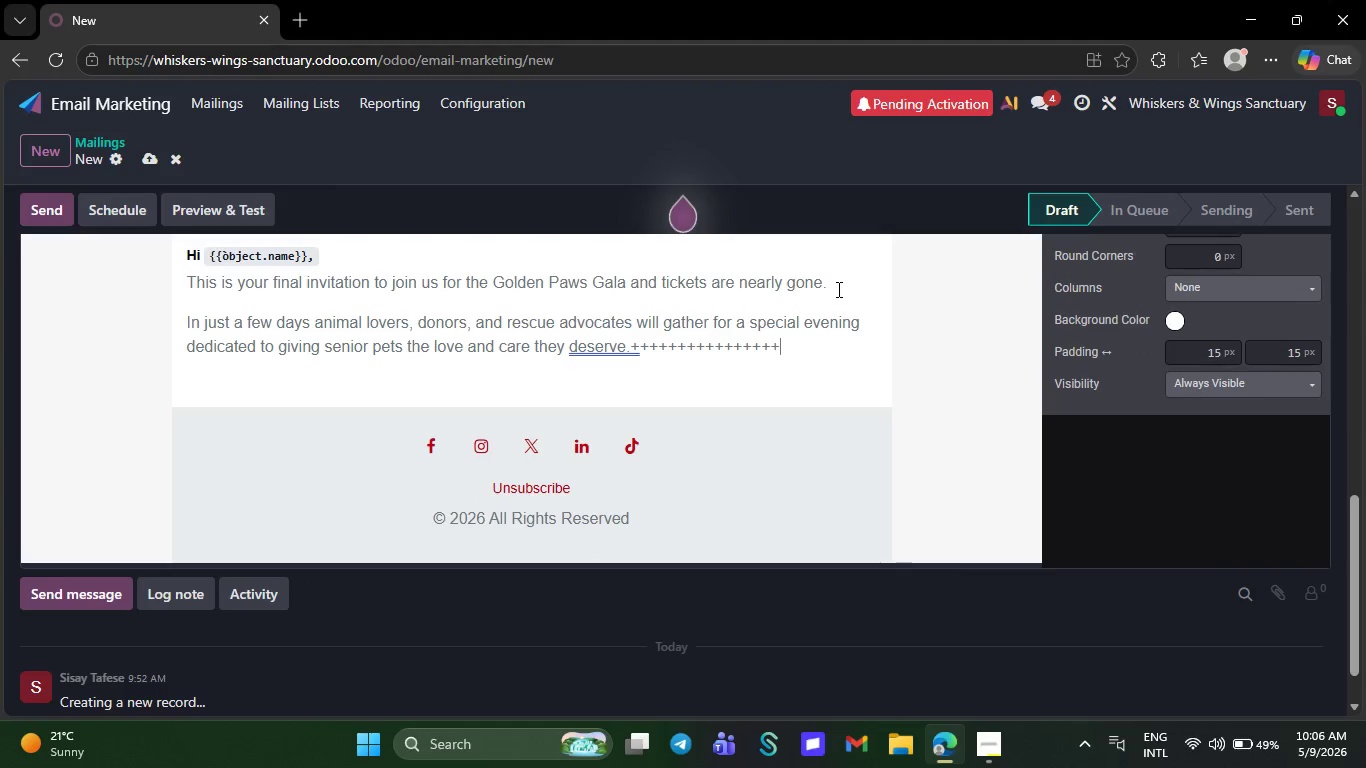 
hold_key(key=Backspace, duration=0.64)
 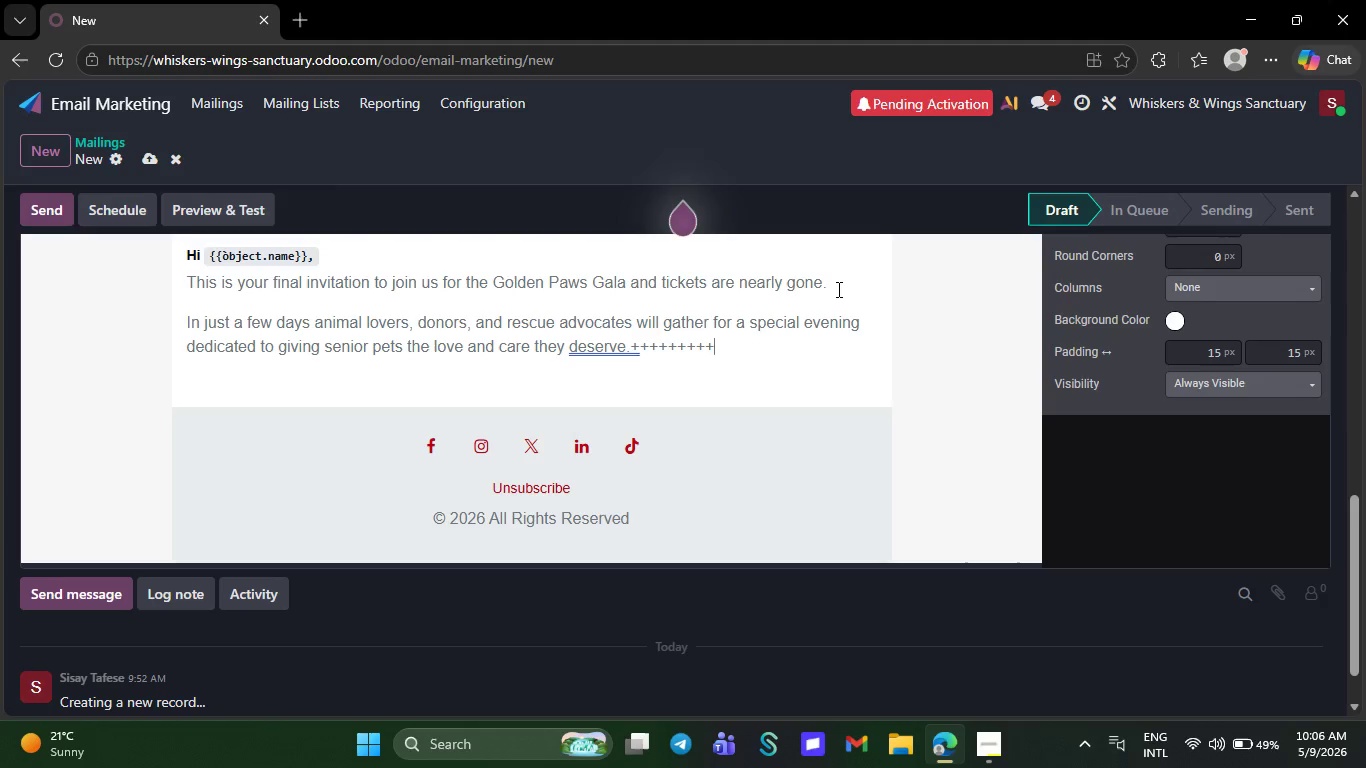 
hold_key(key=Backspace, duration=0.44)
 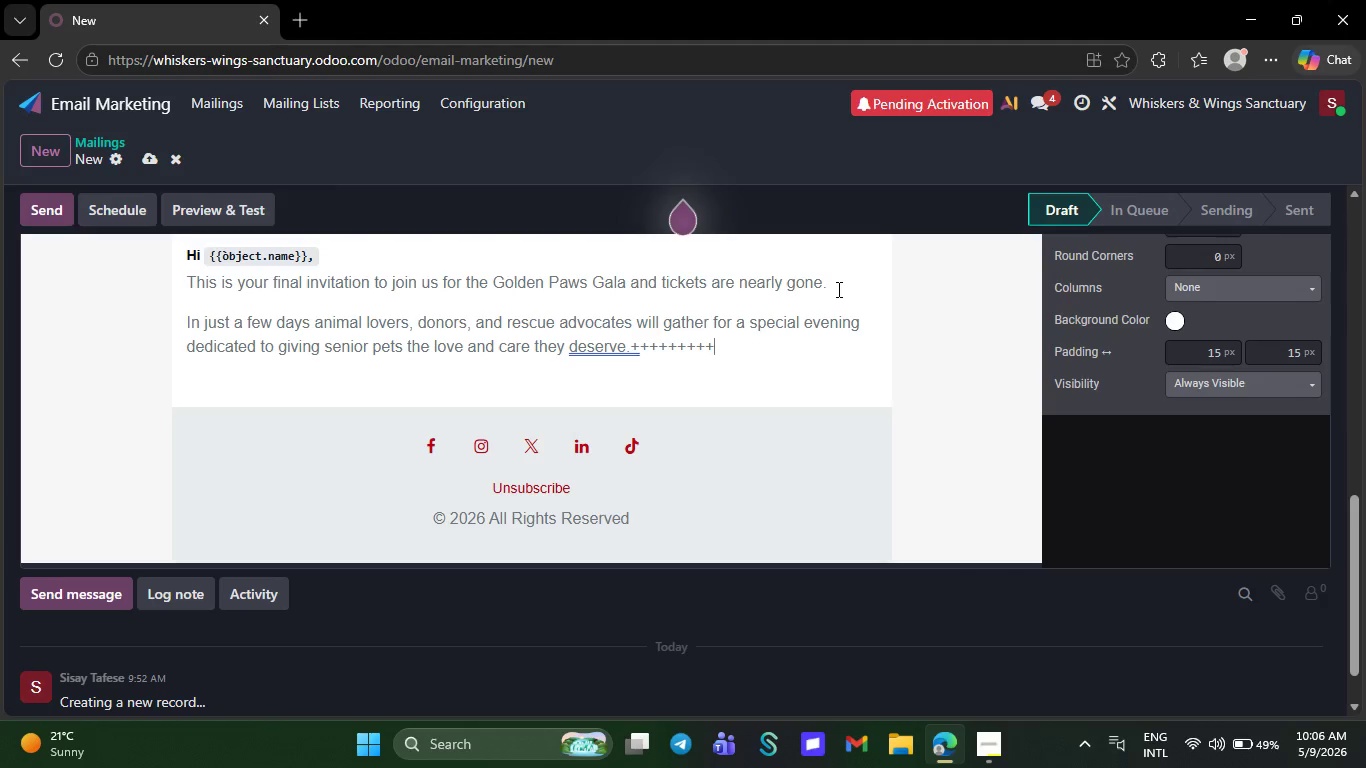 
key(Backspace)
 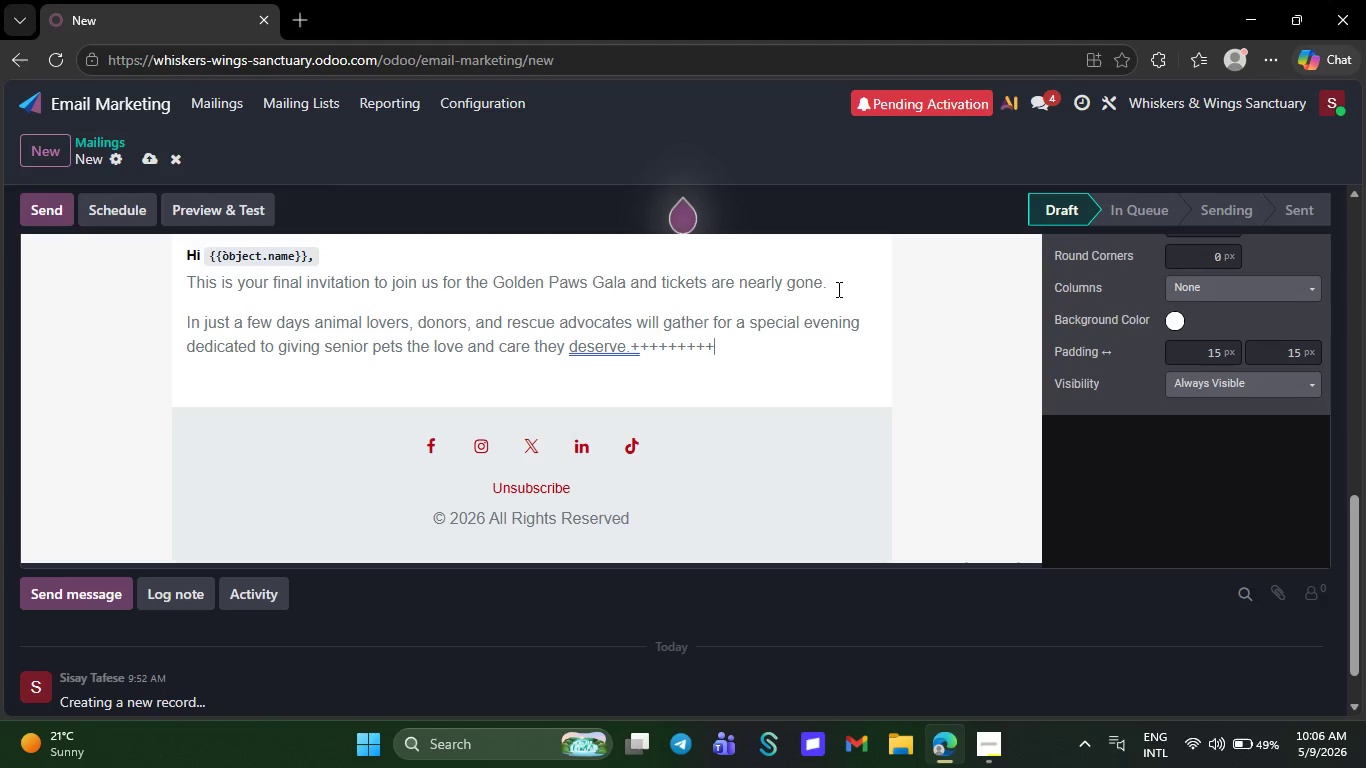 
key(Backspace)
 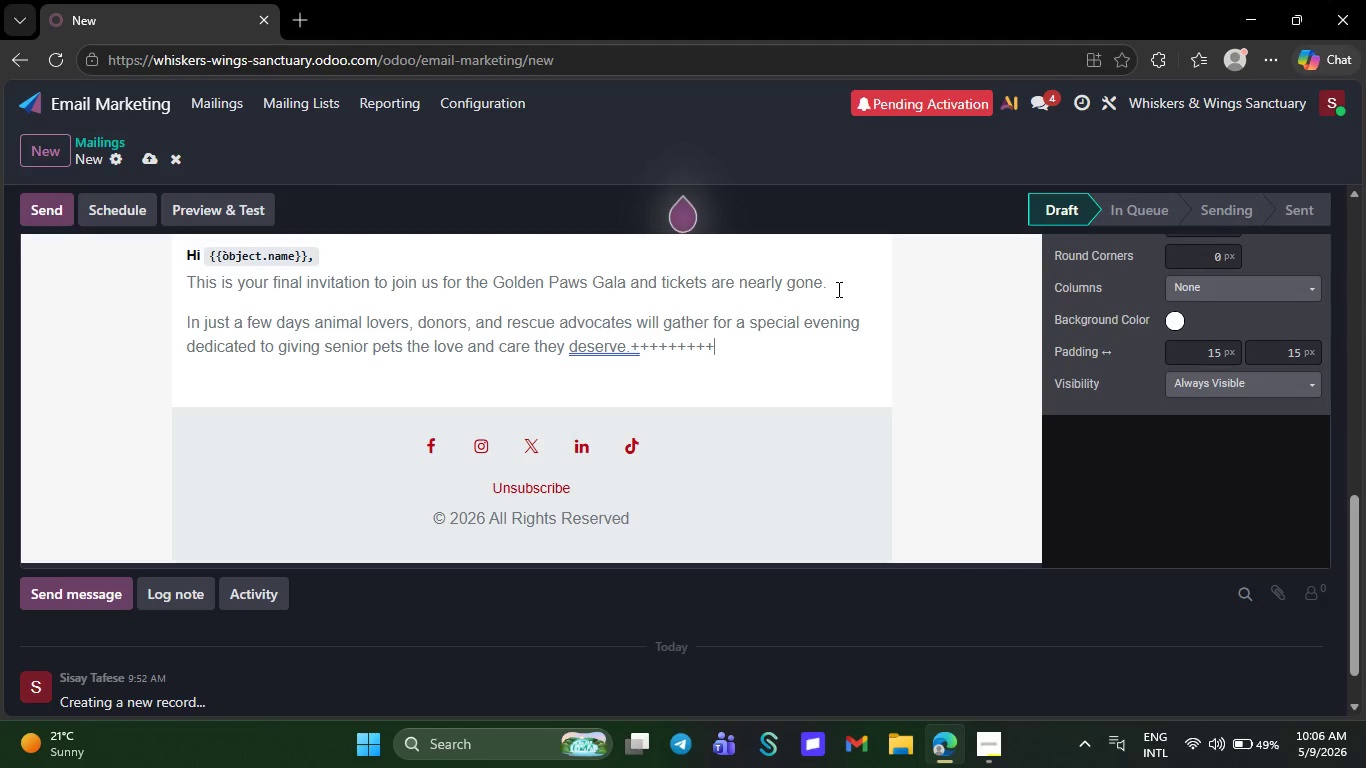 
key(Backspace)
 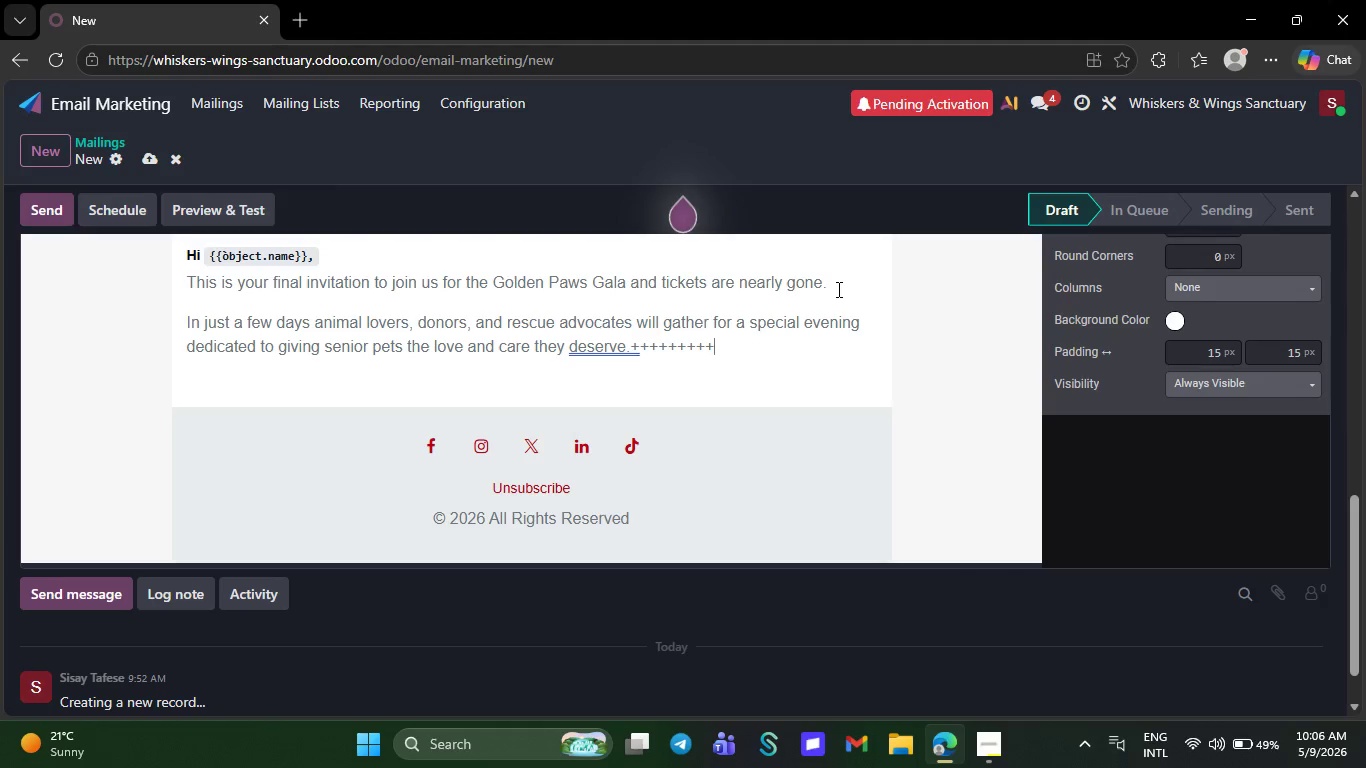 
key(Backspace)
 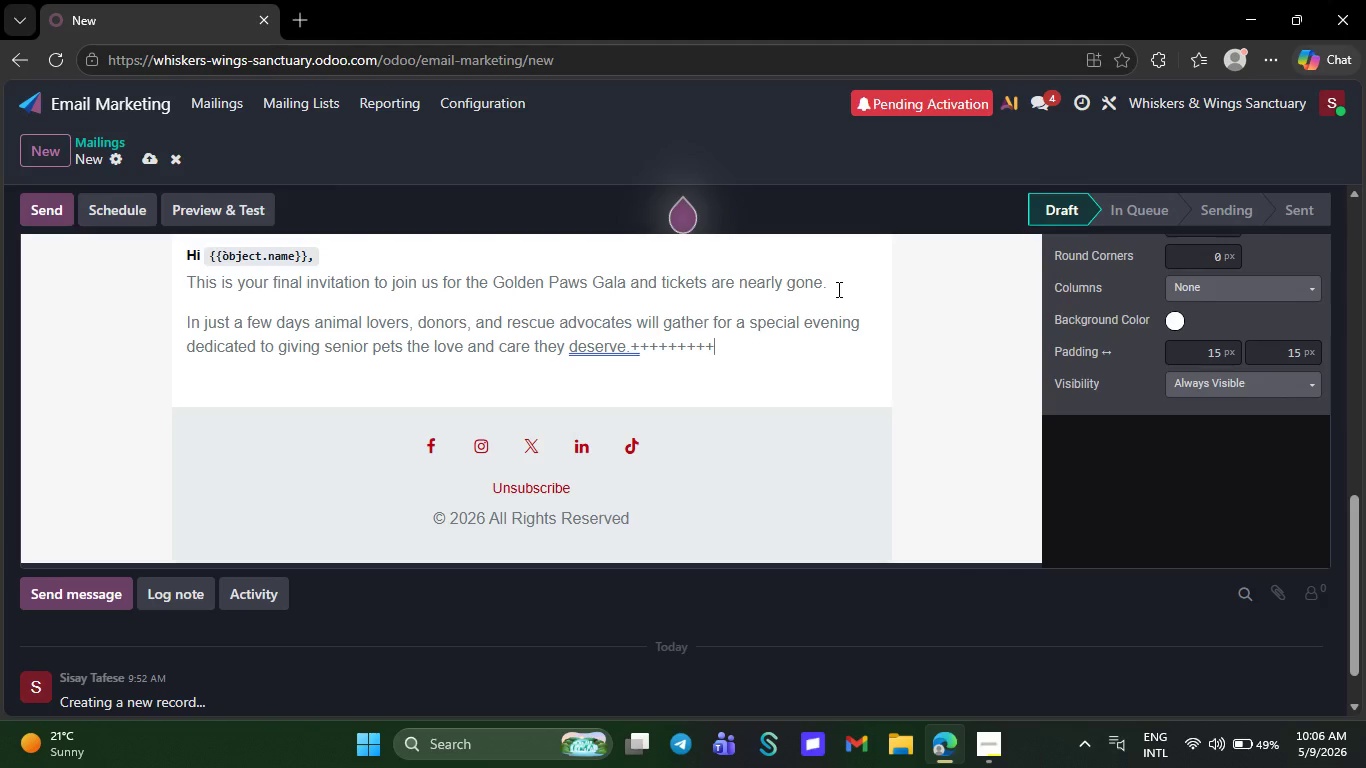 
key(Backspace)
 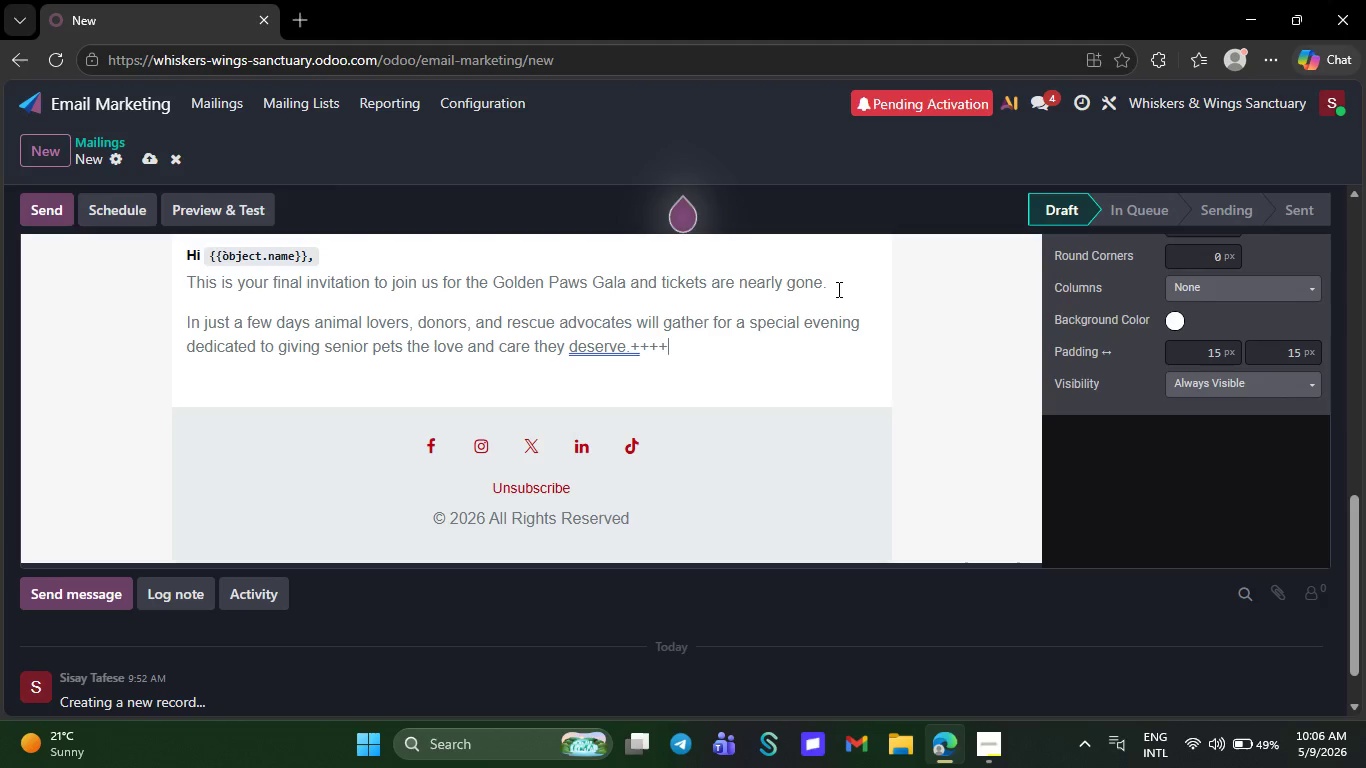 
key(Backspace)
 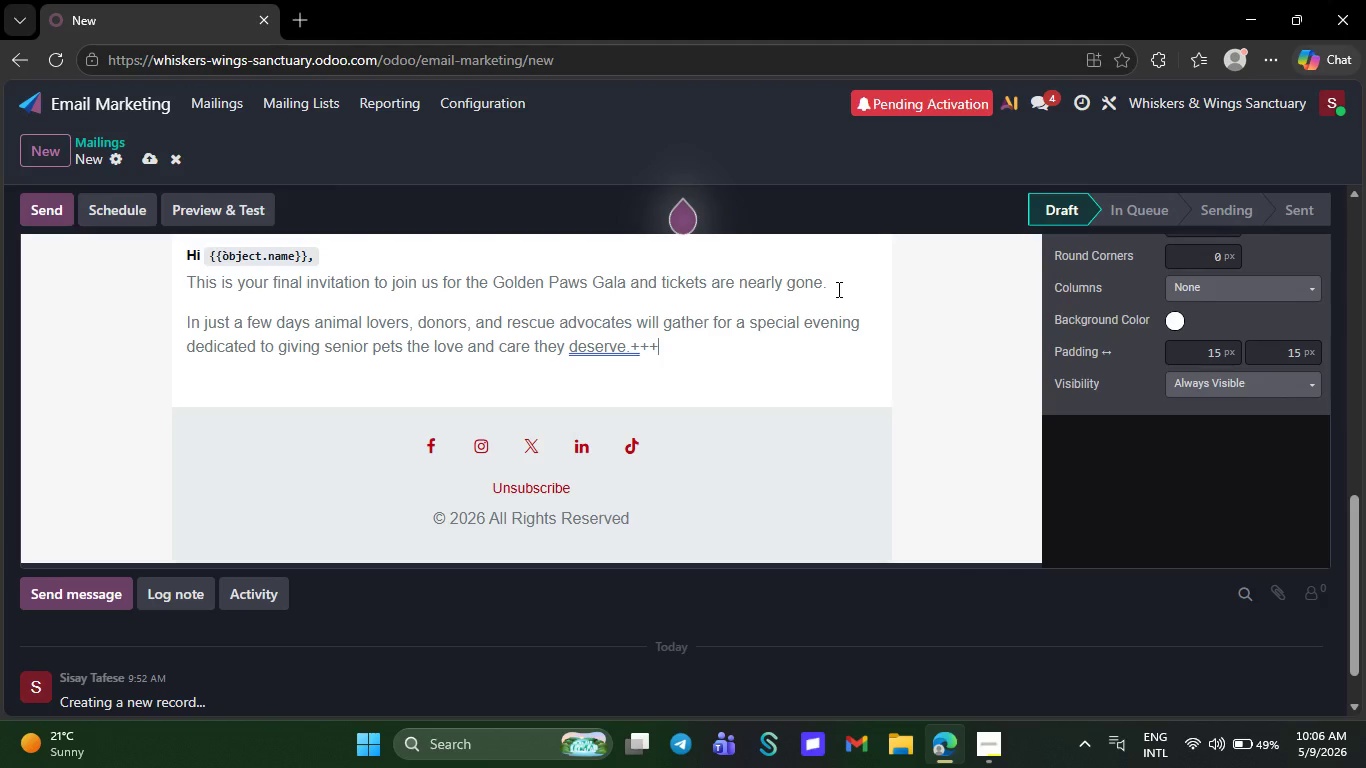 
key(Backspace)
 